 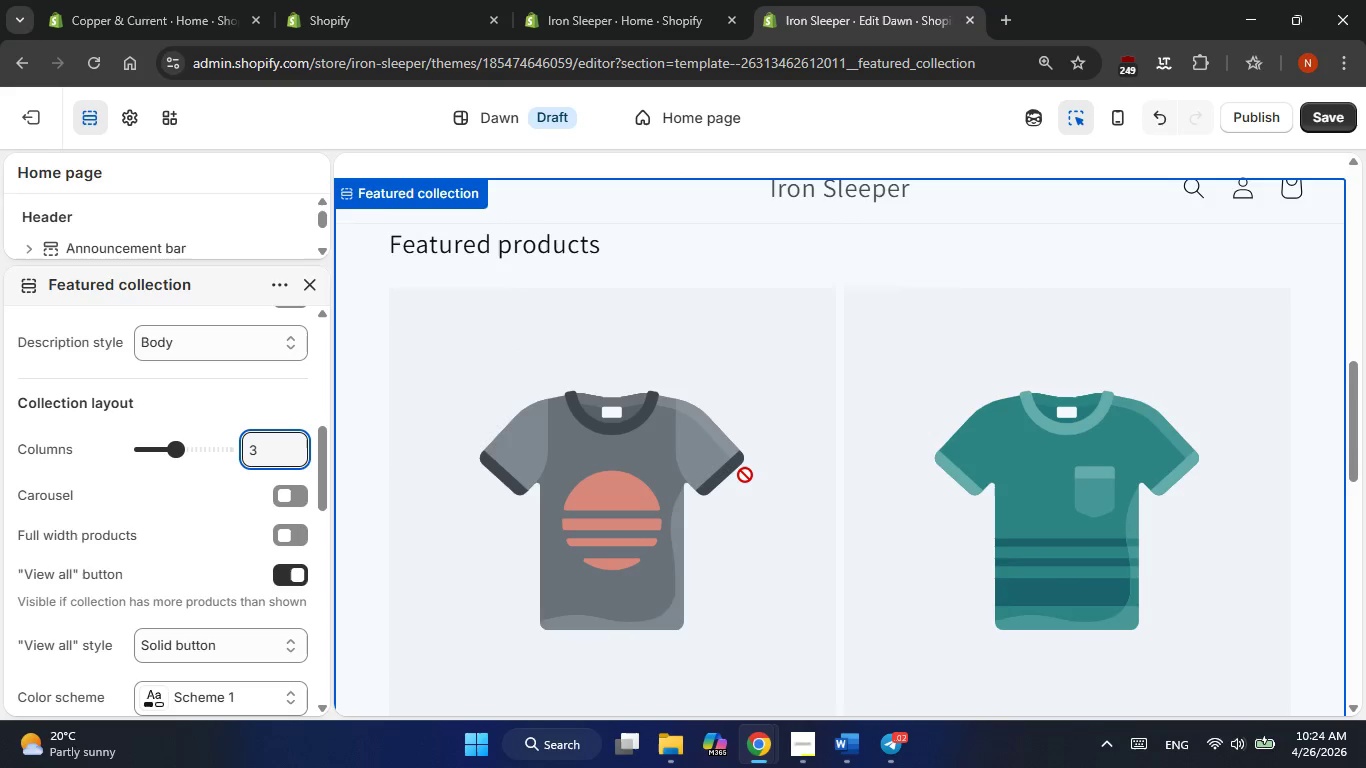 
scroll: coordinate [745, 475], scroll_direction: up, amount: 4.0
 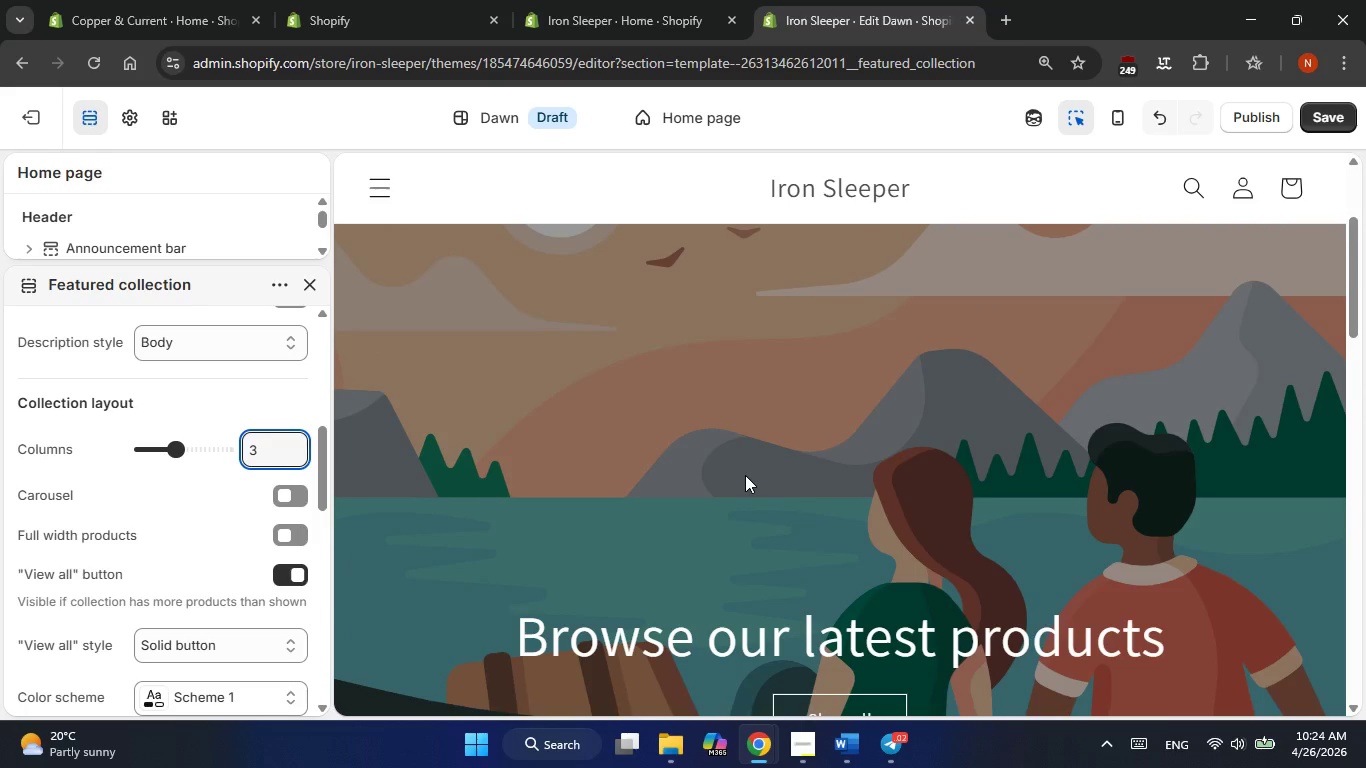 
scroll: coordinate [745, 475], scroll_direction: down, amount: 5.0
 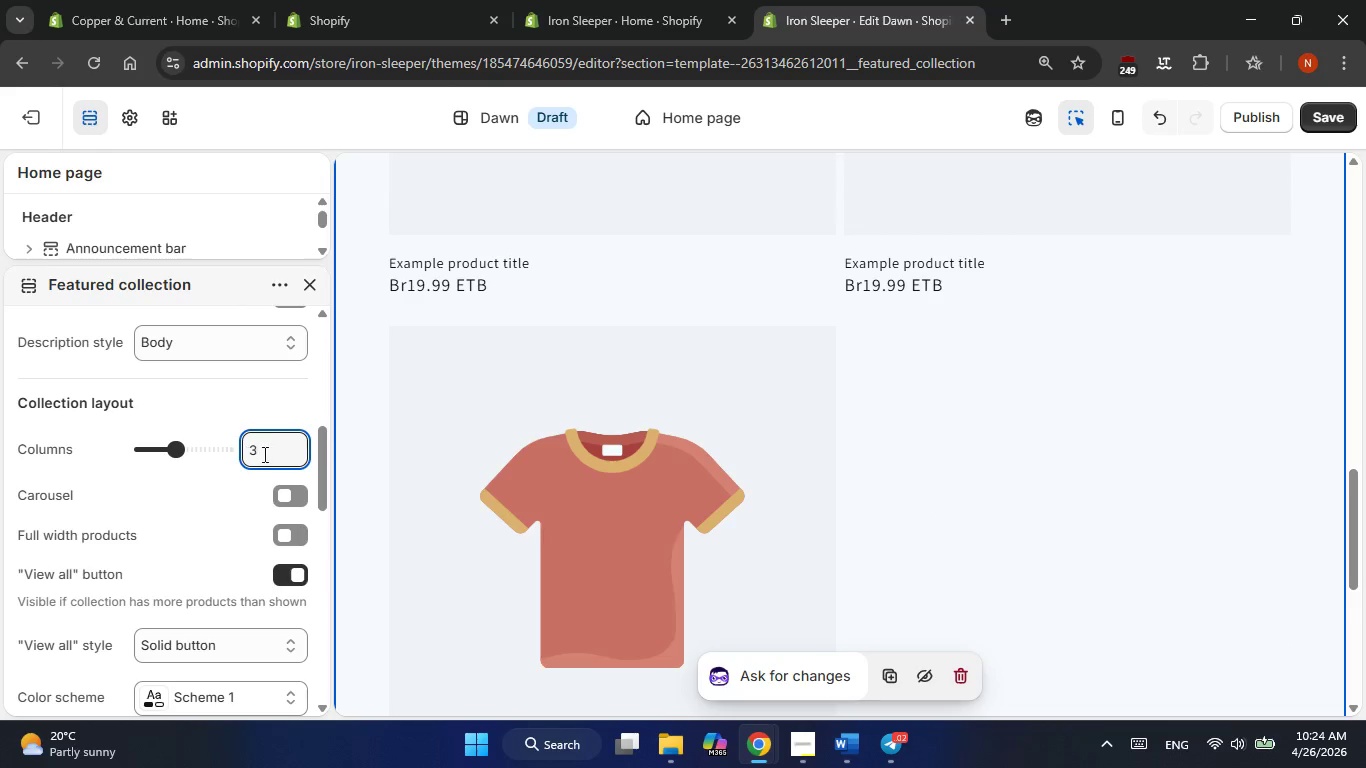 
double_click([270, 459])
 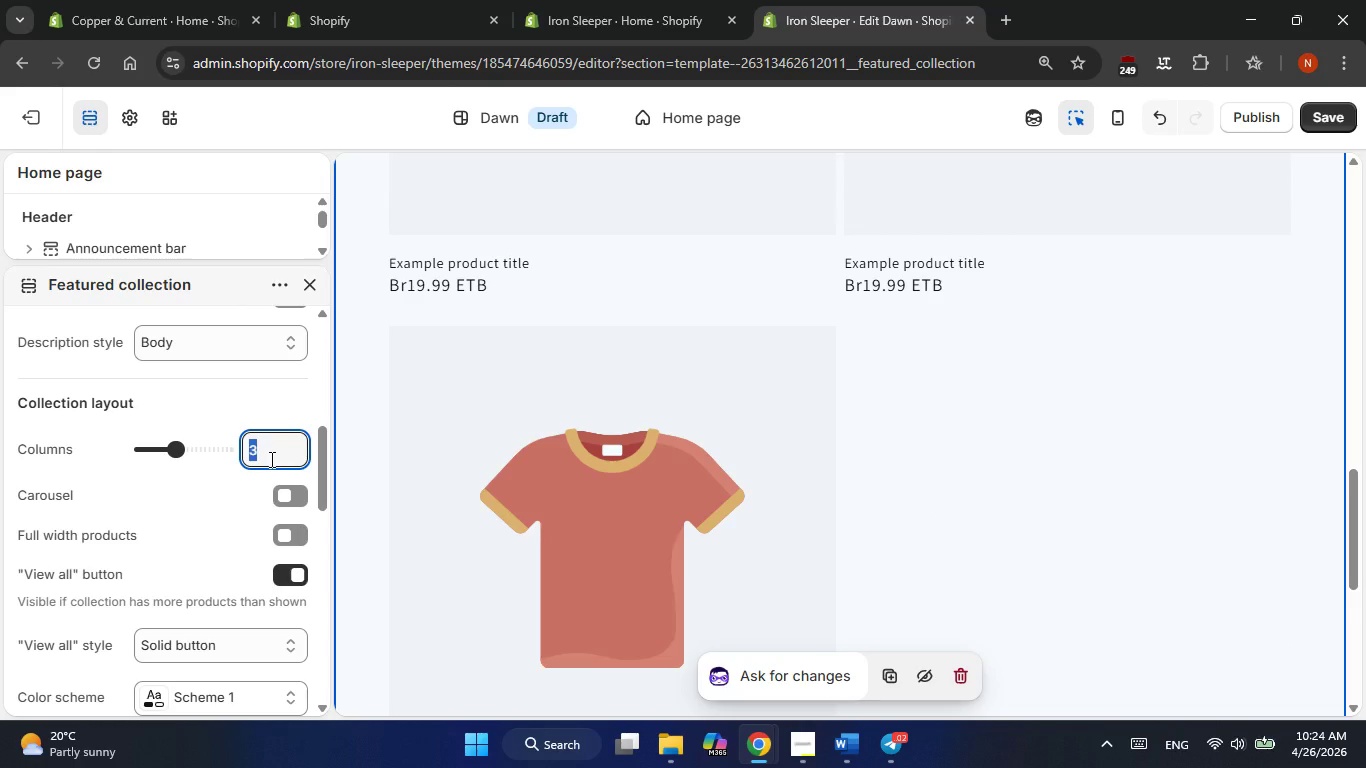 
key(Numpad6)
 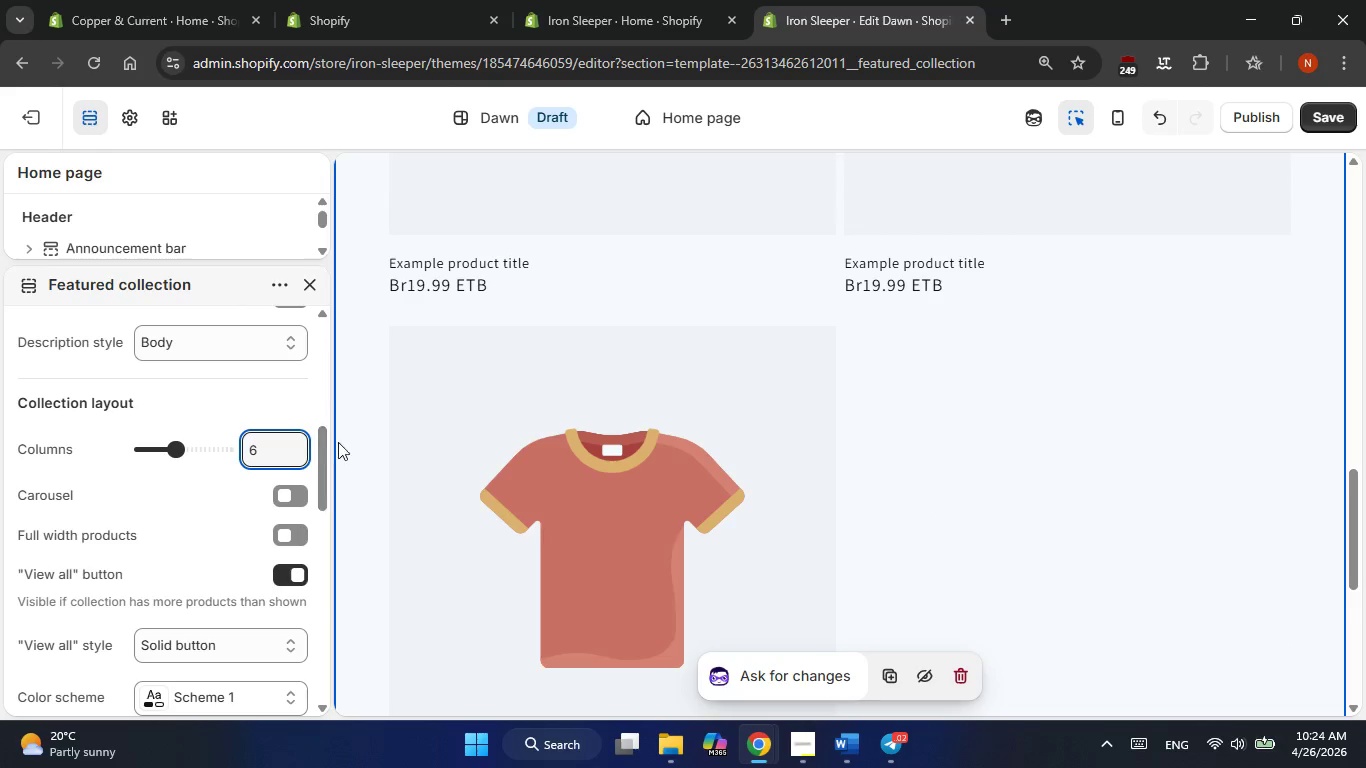 
left_click([315, 393])
 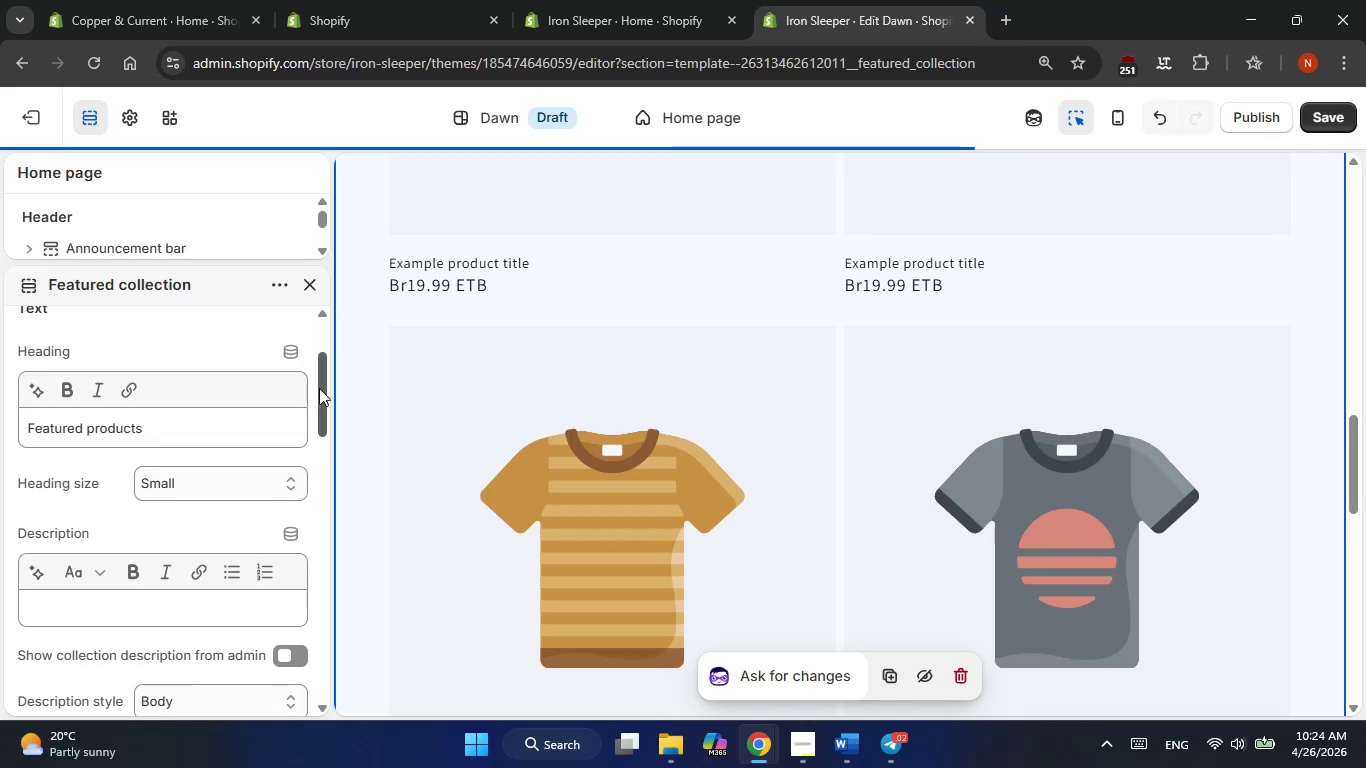 
left_click_drag(start_coordinate=[327, 383], to_coordinate=[302, 631])
 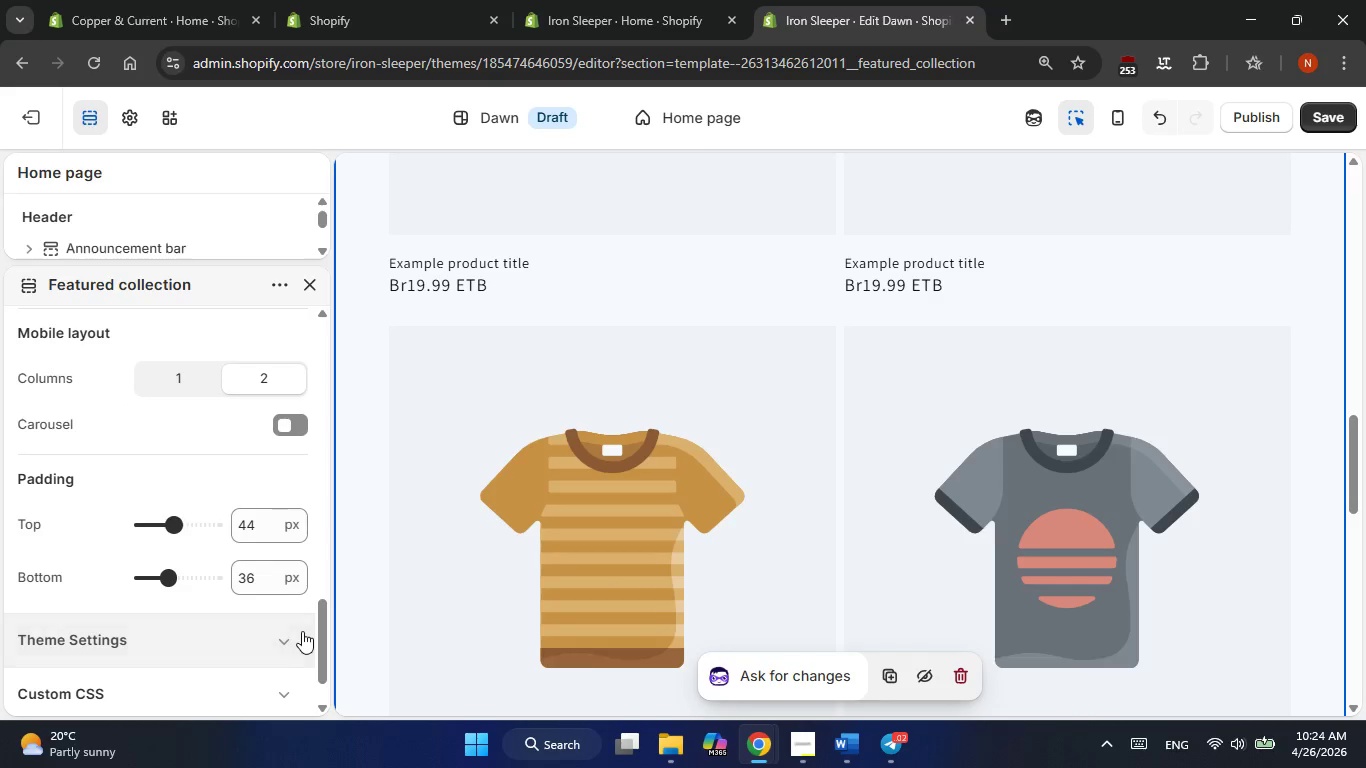 
left_click_drag(start_coordinate=[302, 631], to_coordinate=[303, 623])
 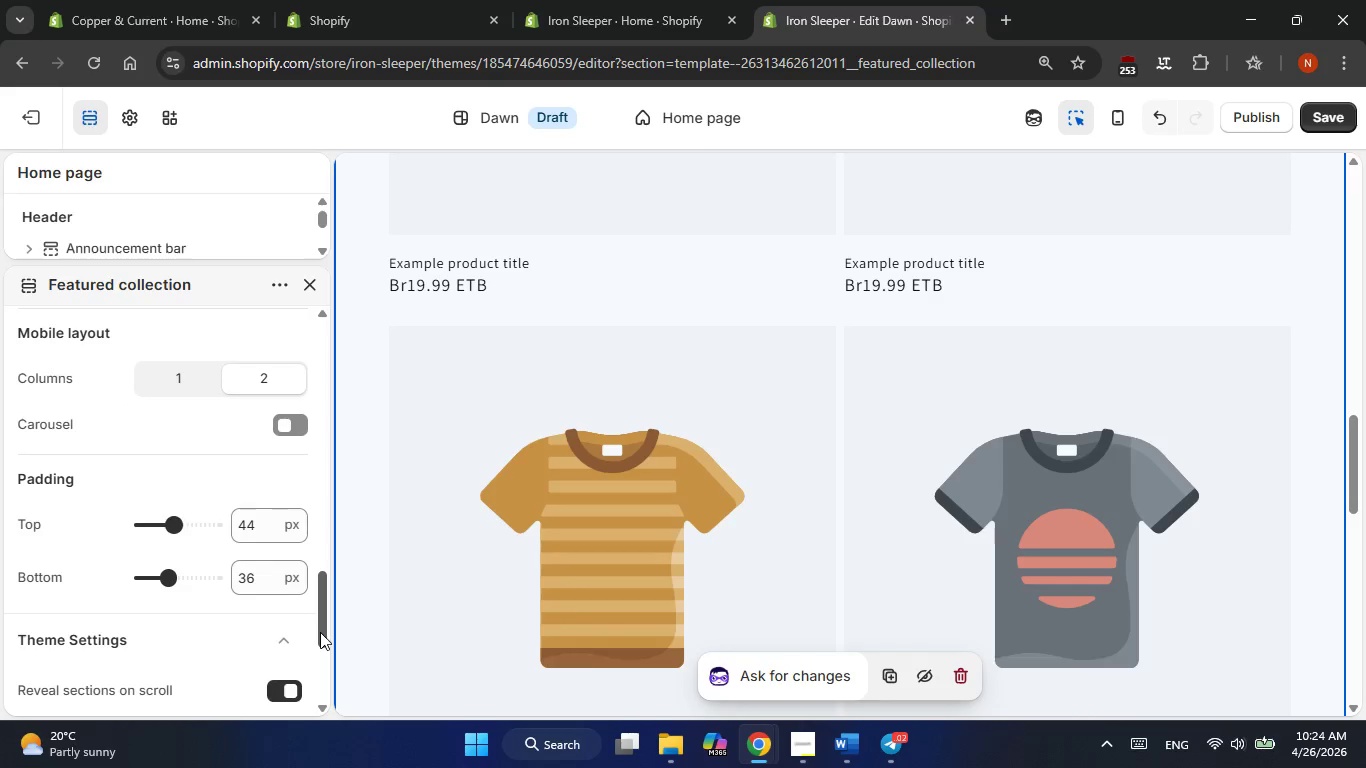 
left_click_drag(start_coordinate=[320, 632], to_coordinate=[336, 528])
 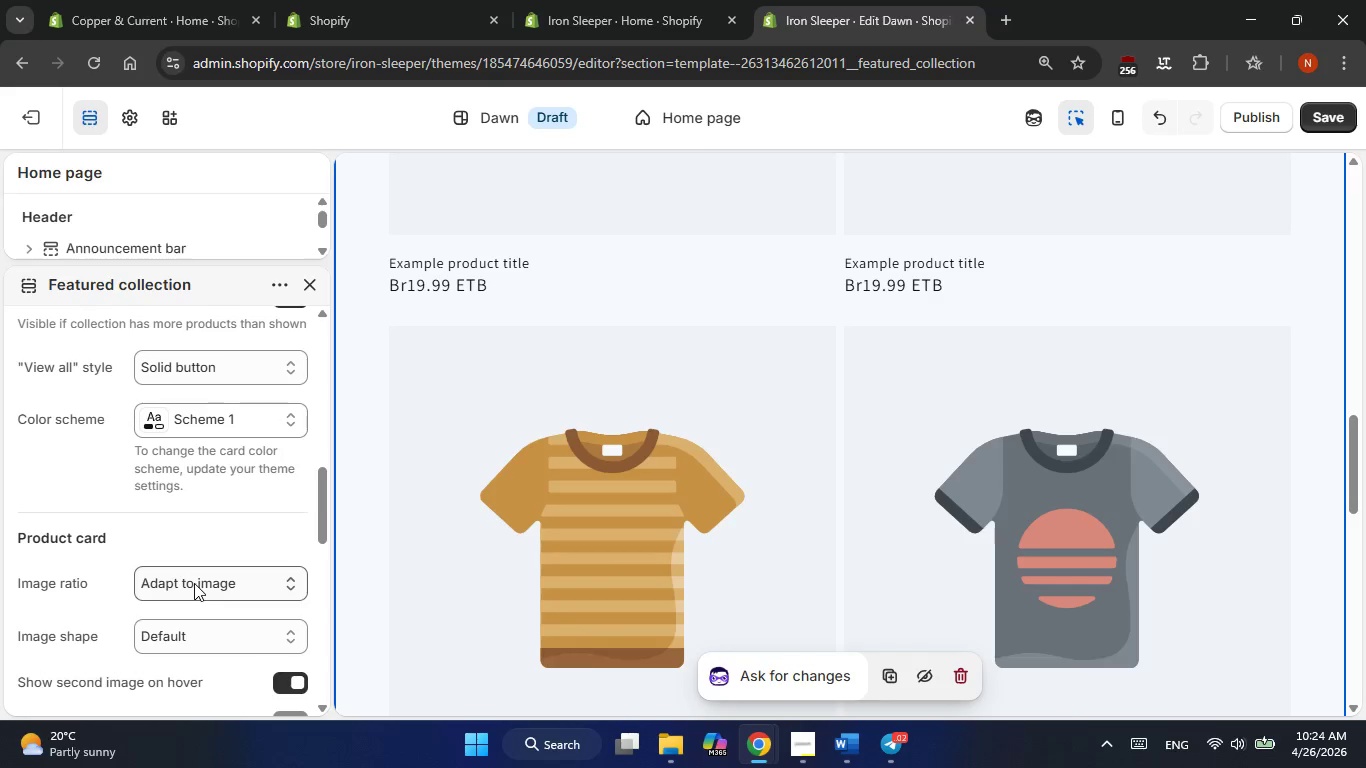 
left_click([194, 583])
 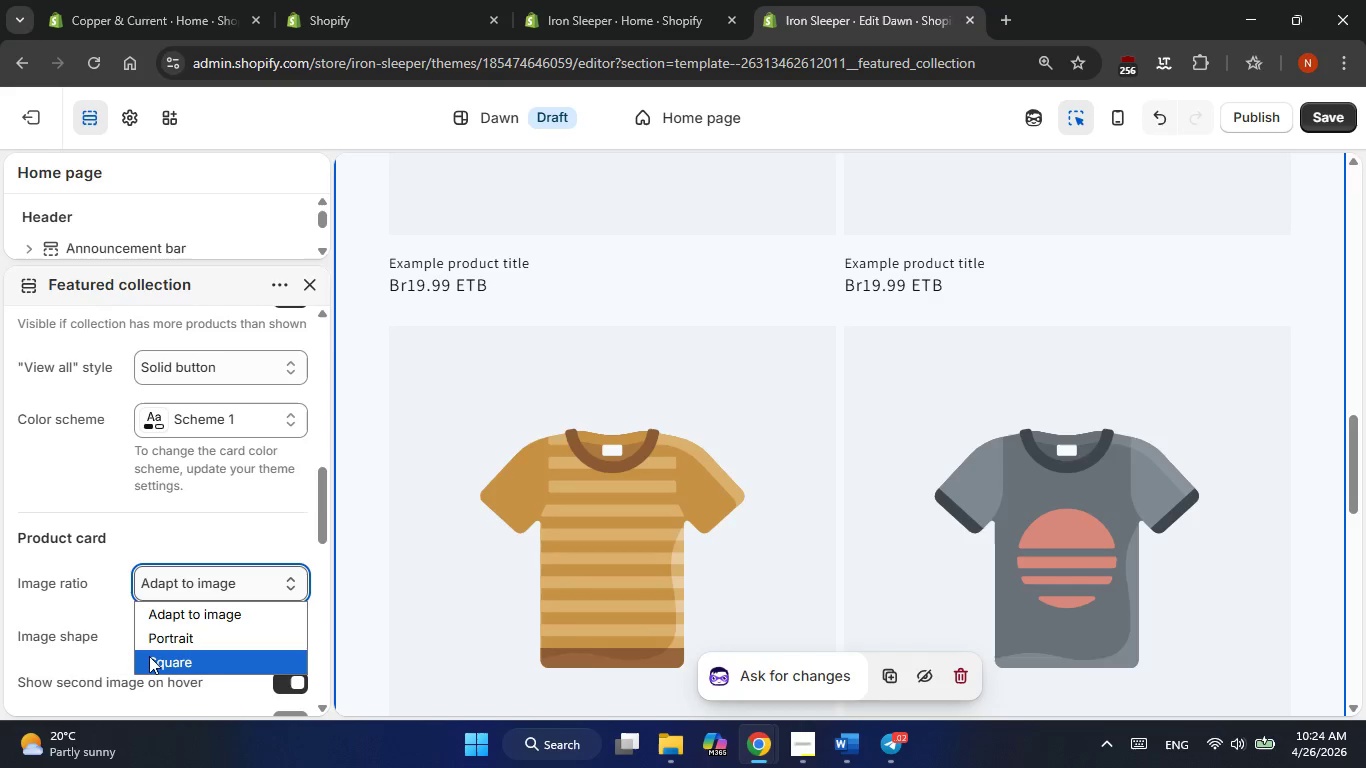 
left_click([149, 657])
 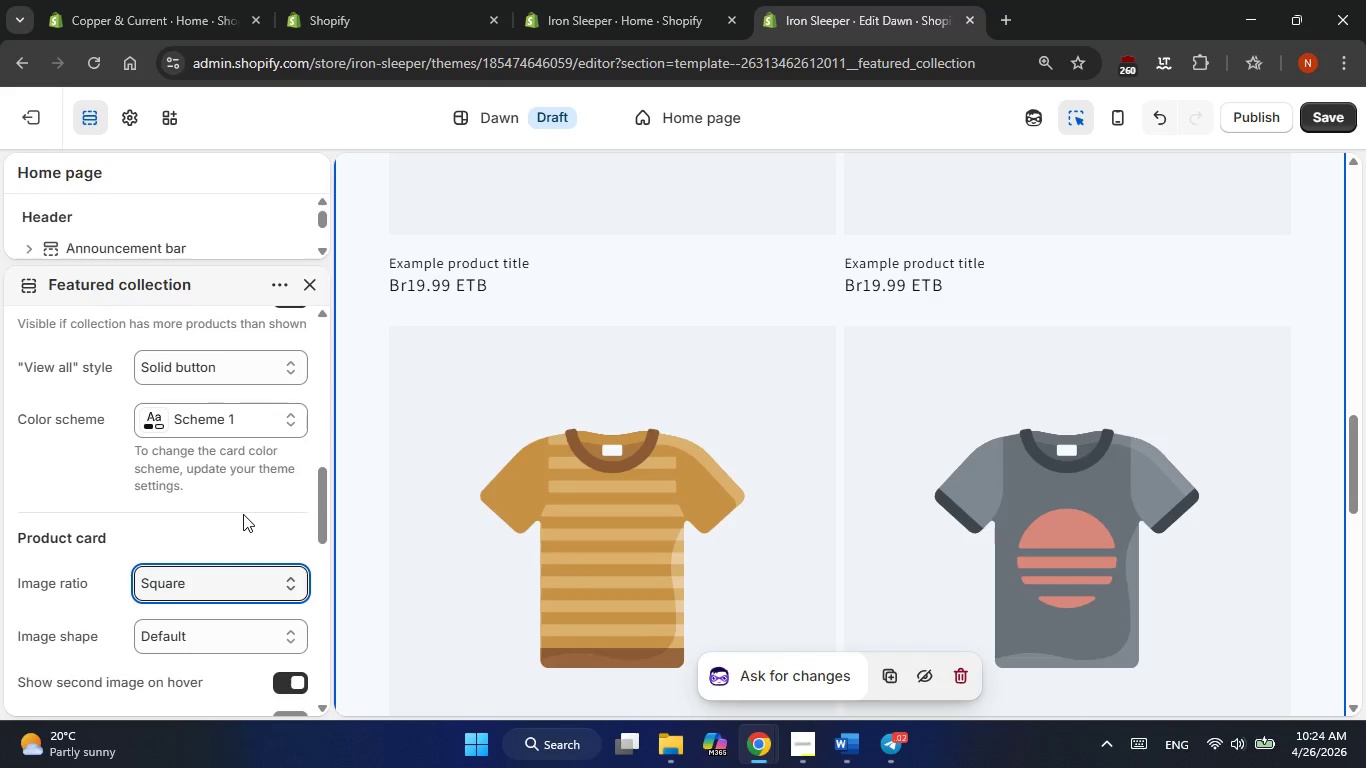 
scroll: coordinate [371, 509], scroll_direction: up, amount: 2.0
 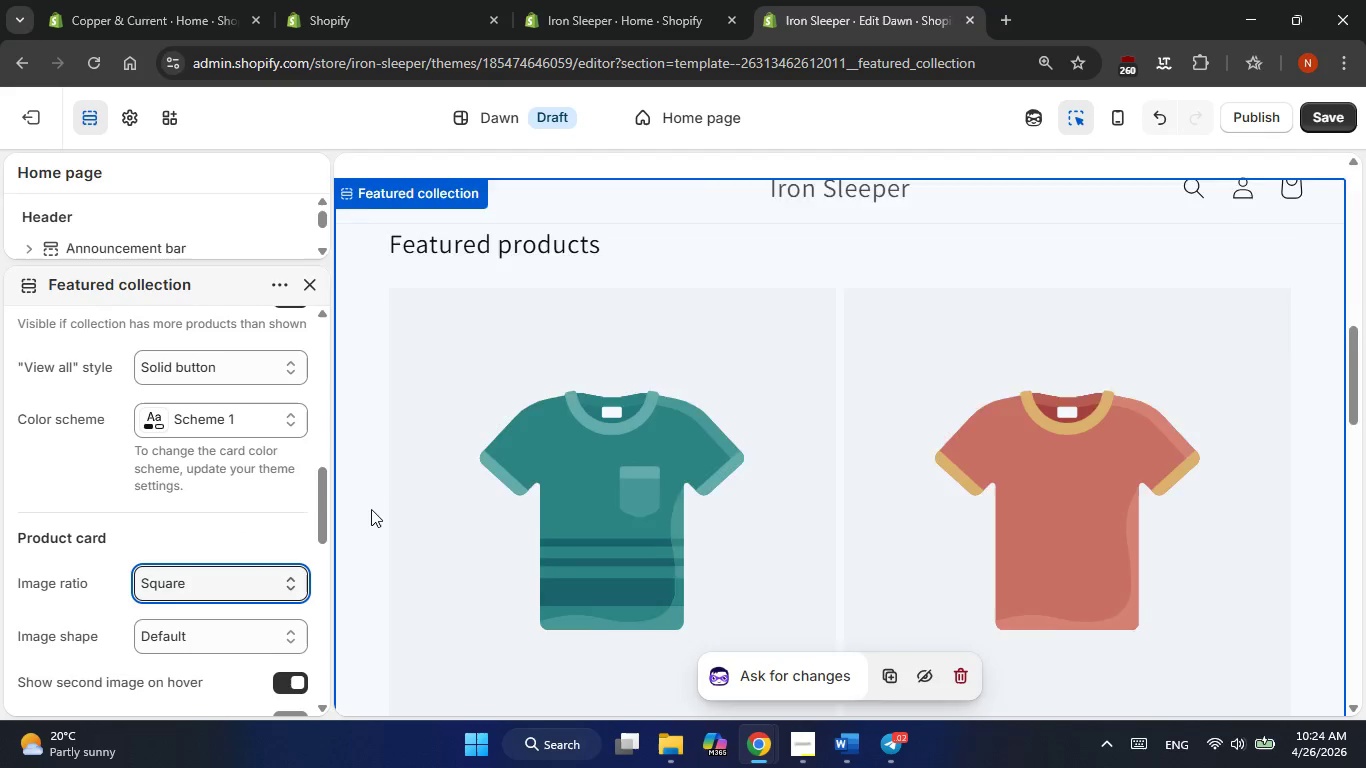 
scroll: coordinate [371, 509], scroll_direction: down, amount: 15.0
 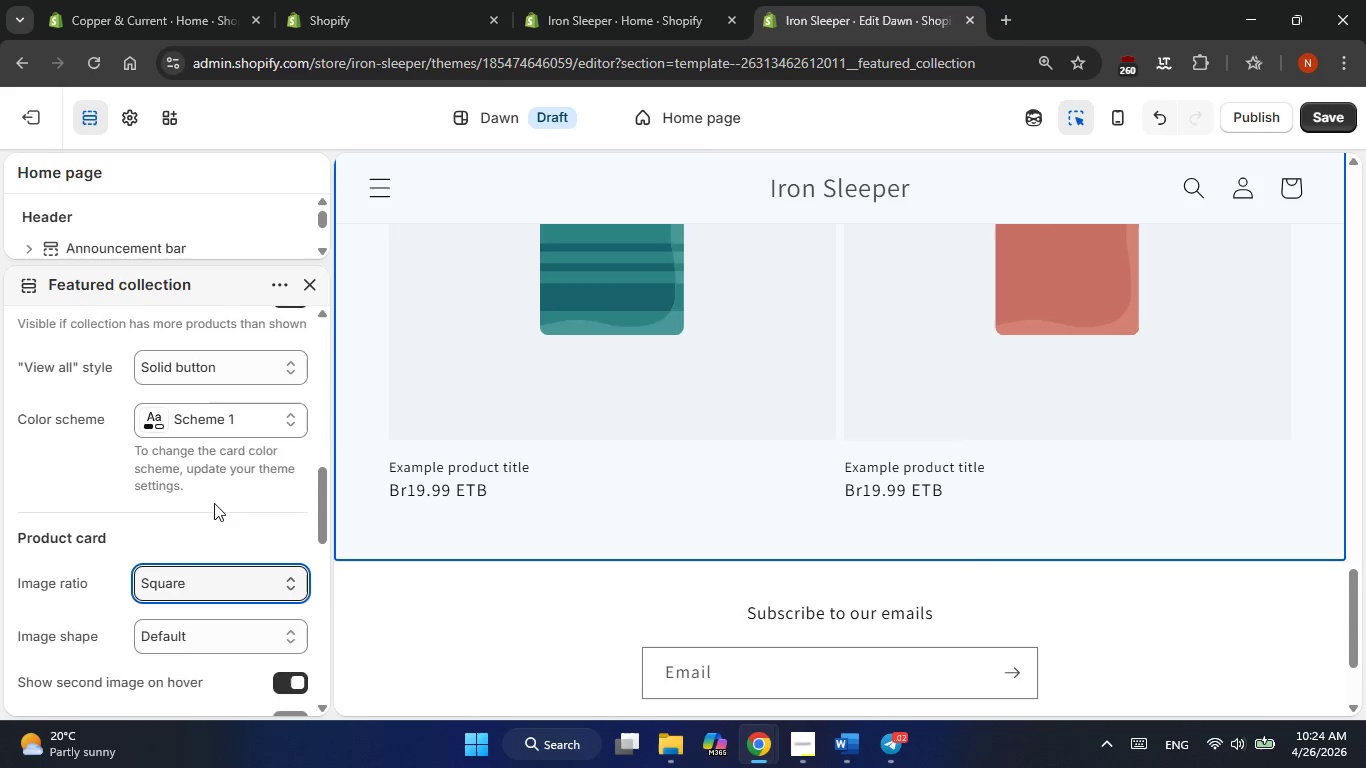 
scroll: coordinate [214, 503], scroll_direction: up, amount: 3.0
 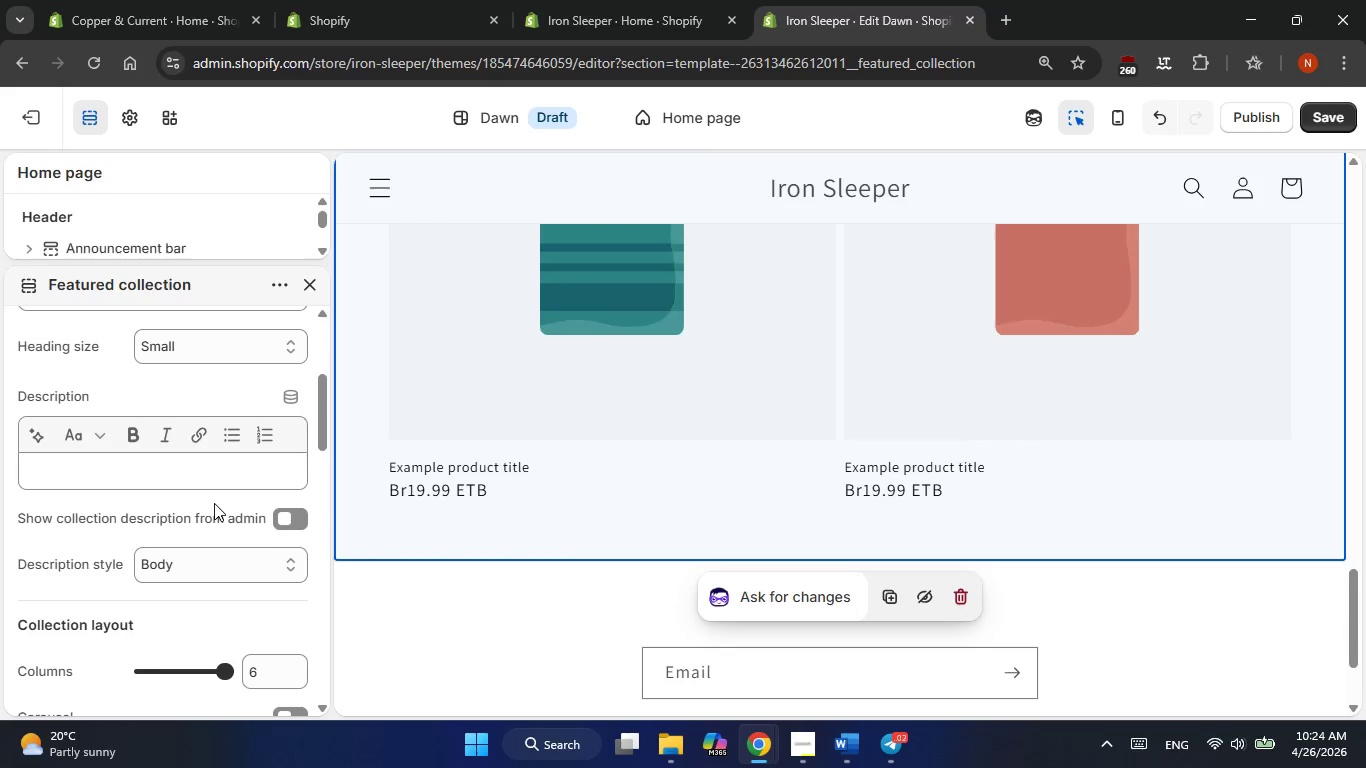 
scroll: coordinate [214, 503], scroll_direction: none, amount: 0.0
 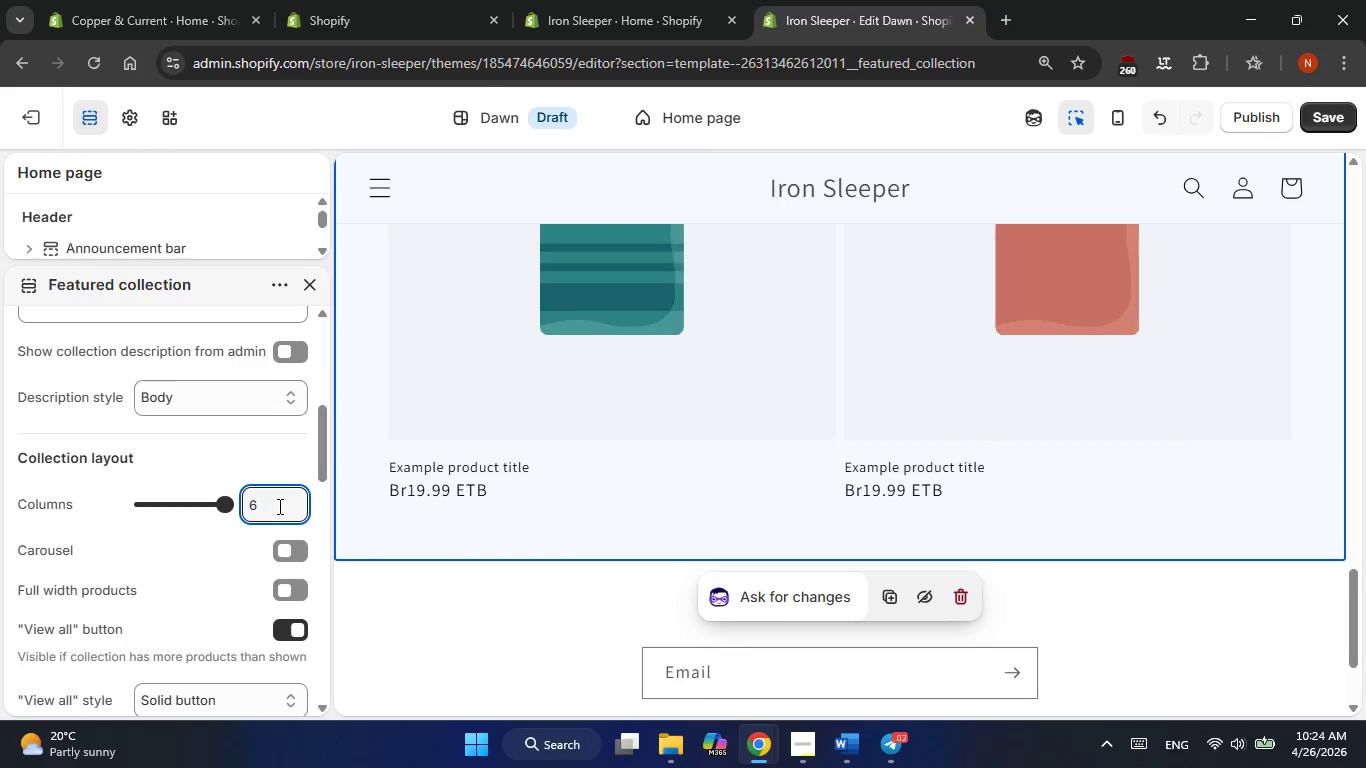 
key(Backspace)
 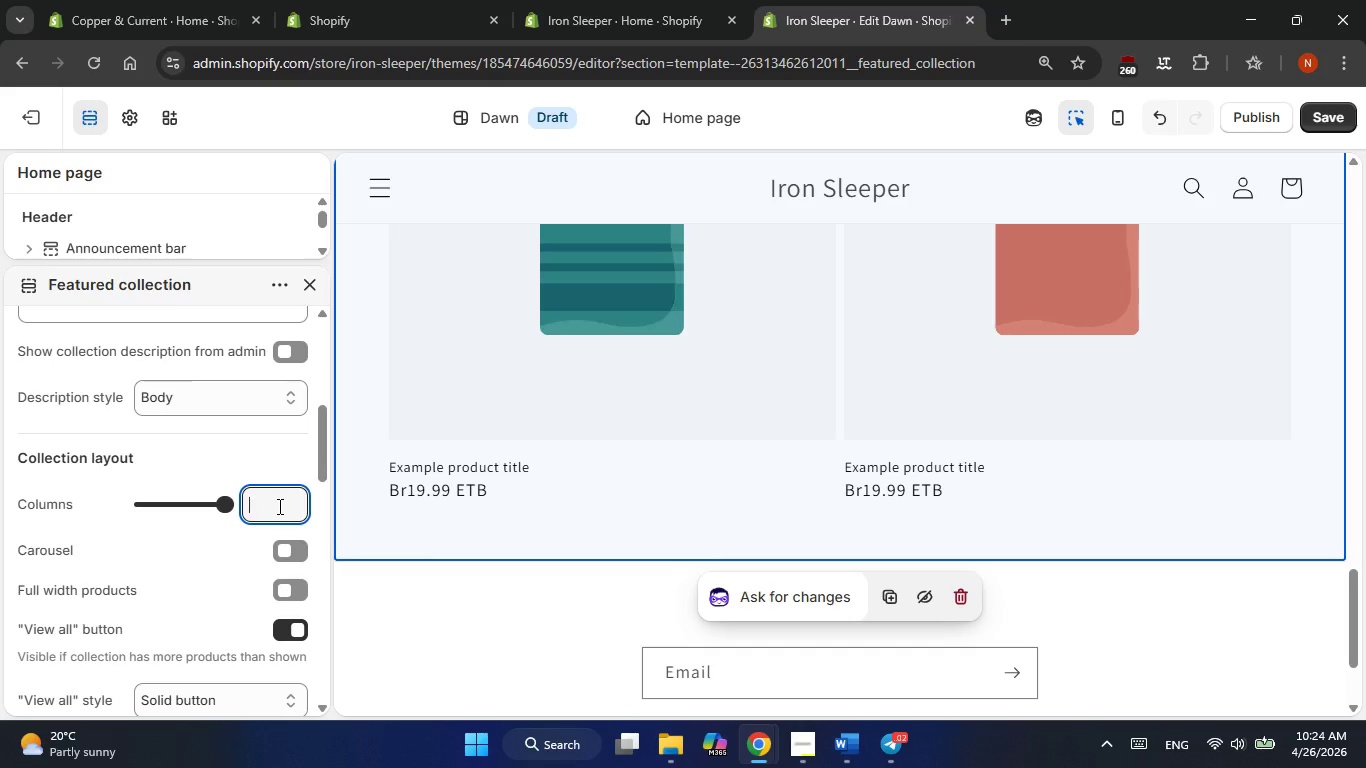 
key(Numpad3)
 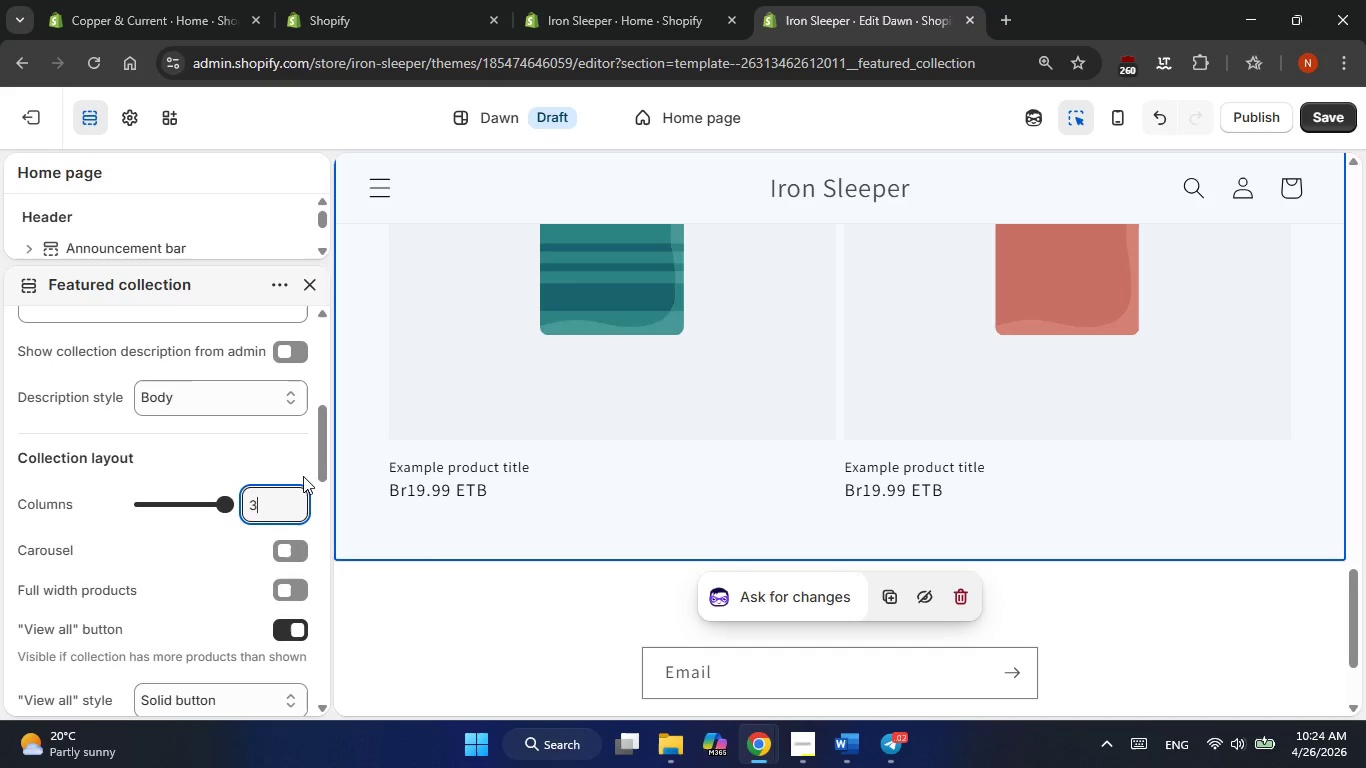 
left_click([302, 474])
 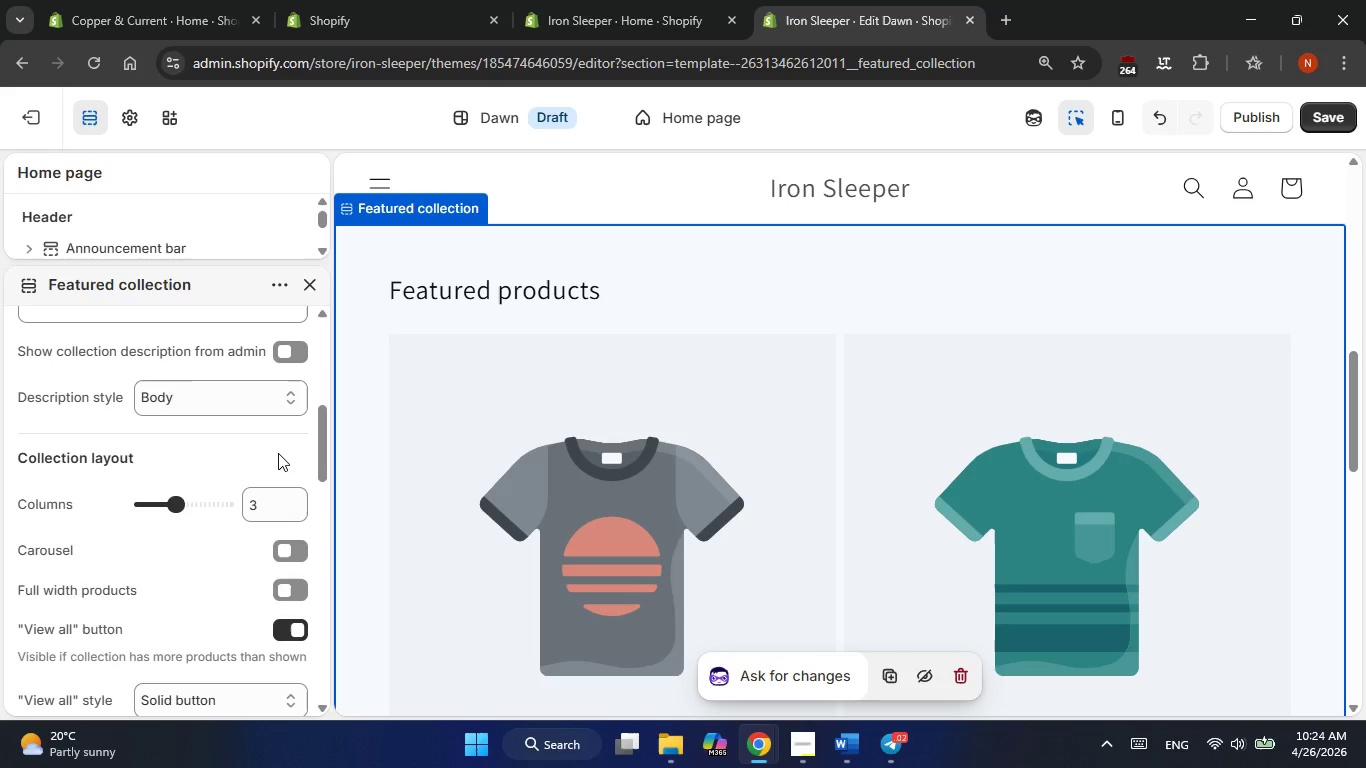 
wait(14.36)
 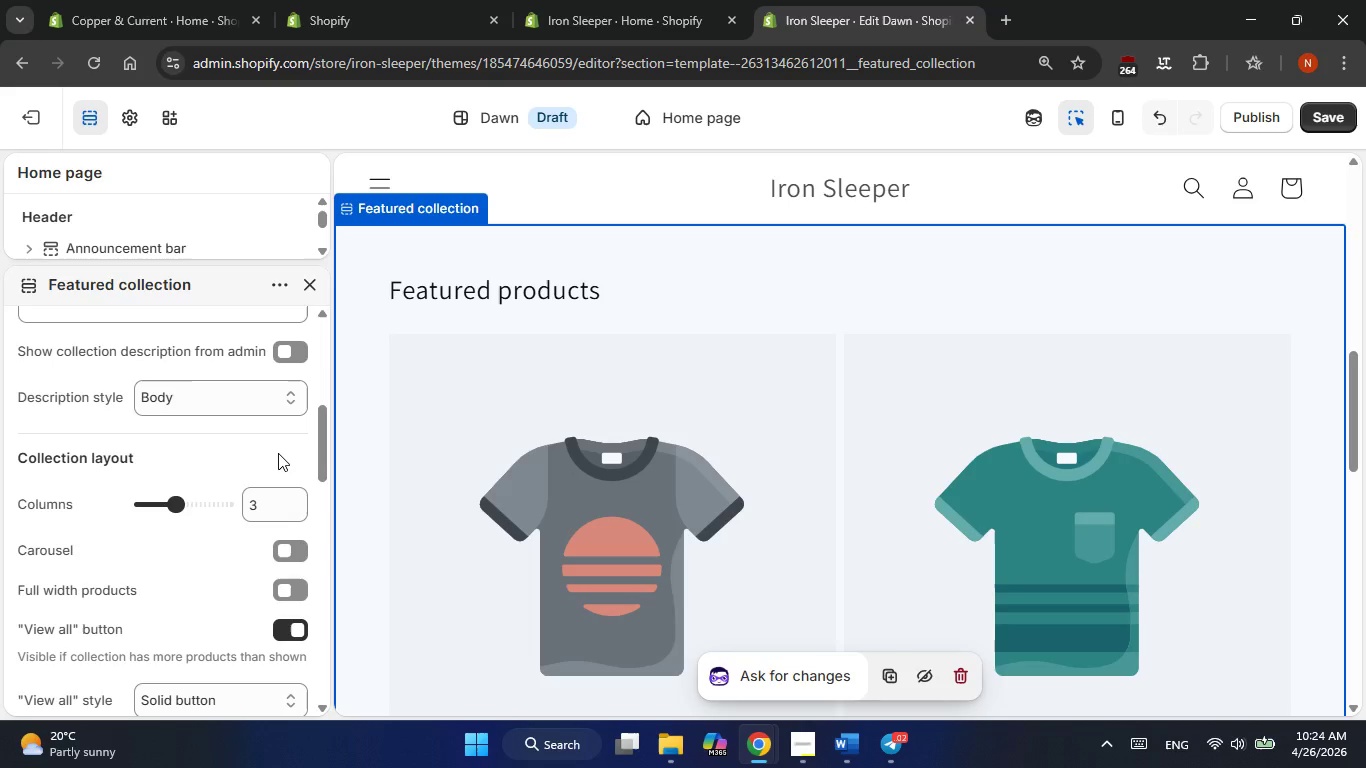 
scroll: coordinate [274, 470], scroll_direction: none, amount: 0.0
 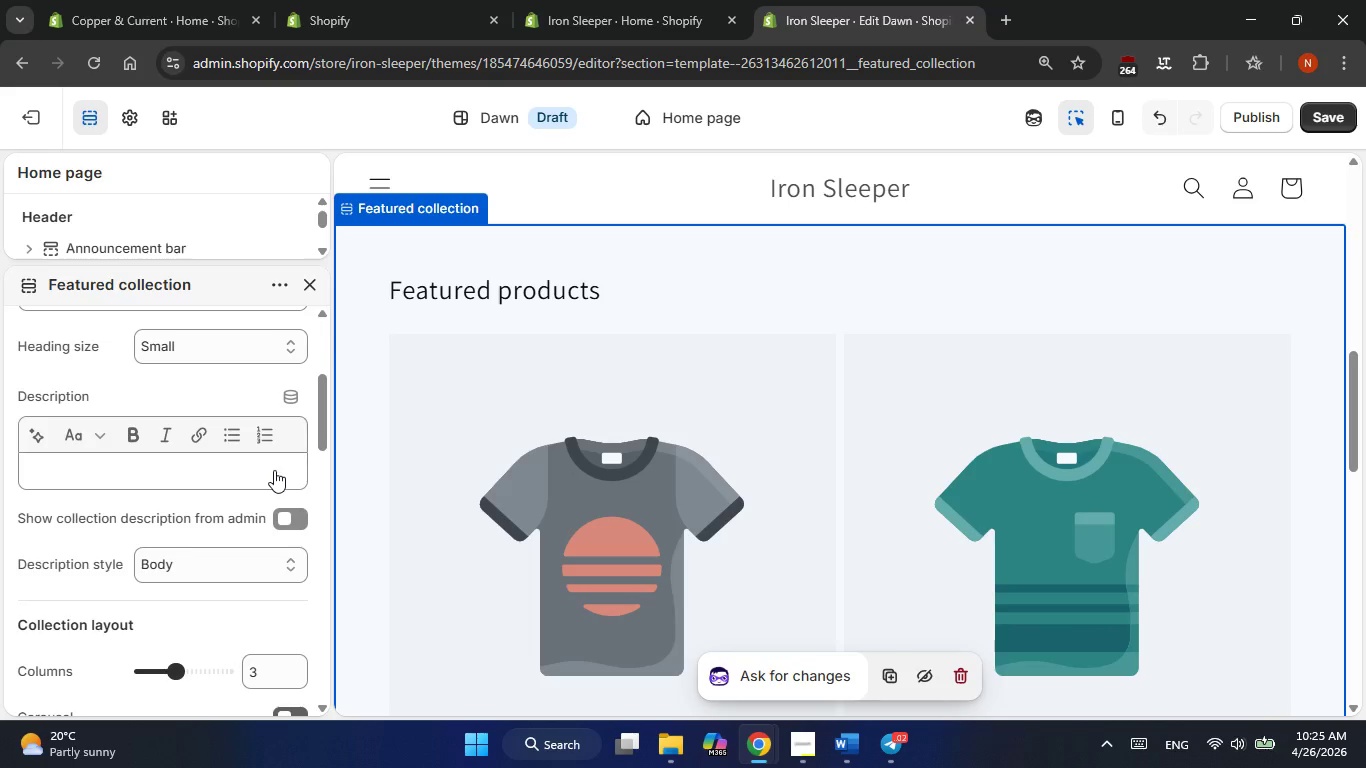 
scroll: coordinate [274, 470], scroll_direction: up, amount: 2.0
 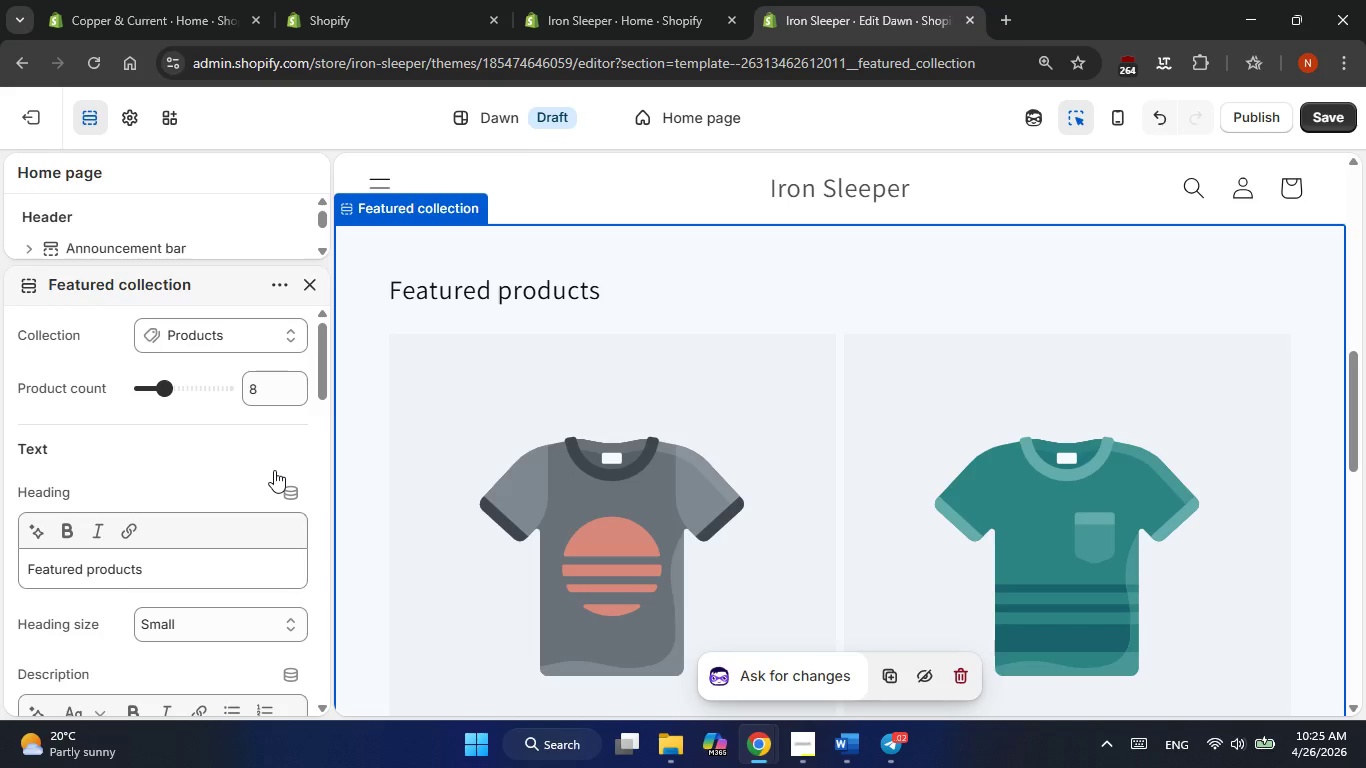 
wait(14.09)
 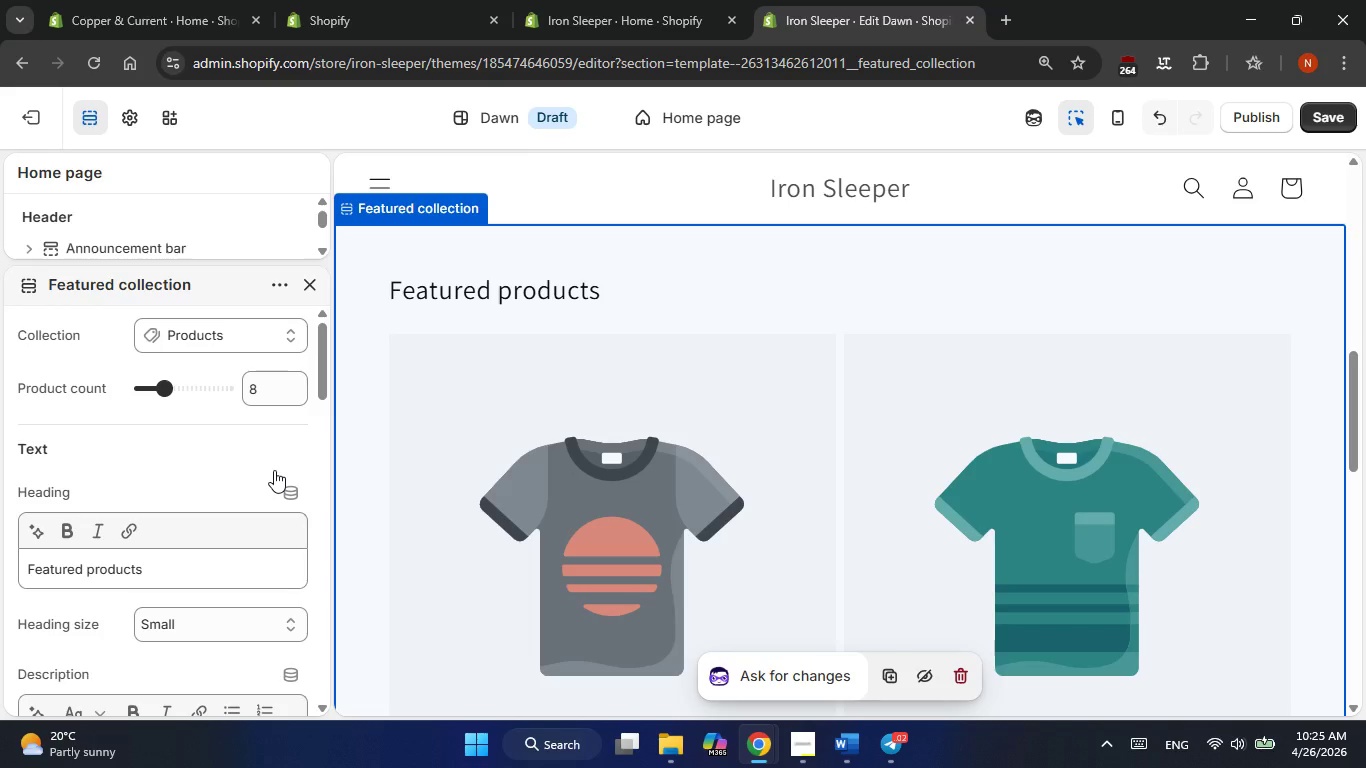 
scroll: coordinate [255, 399], scroll_direction: up, amount: 2.0
 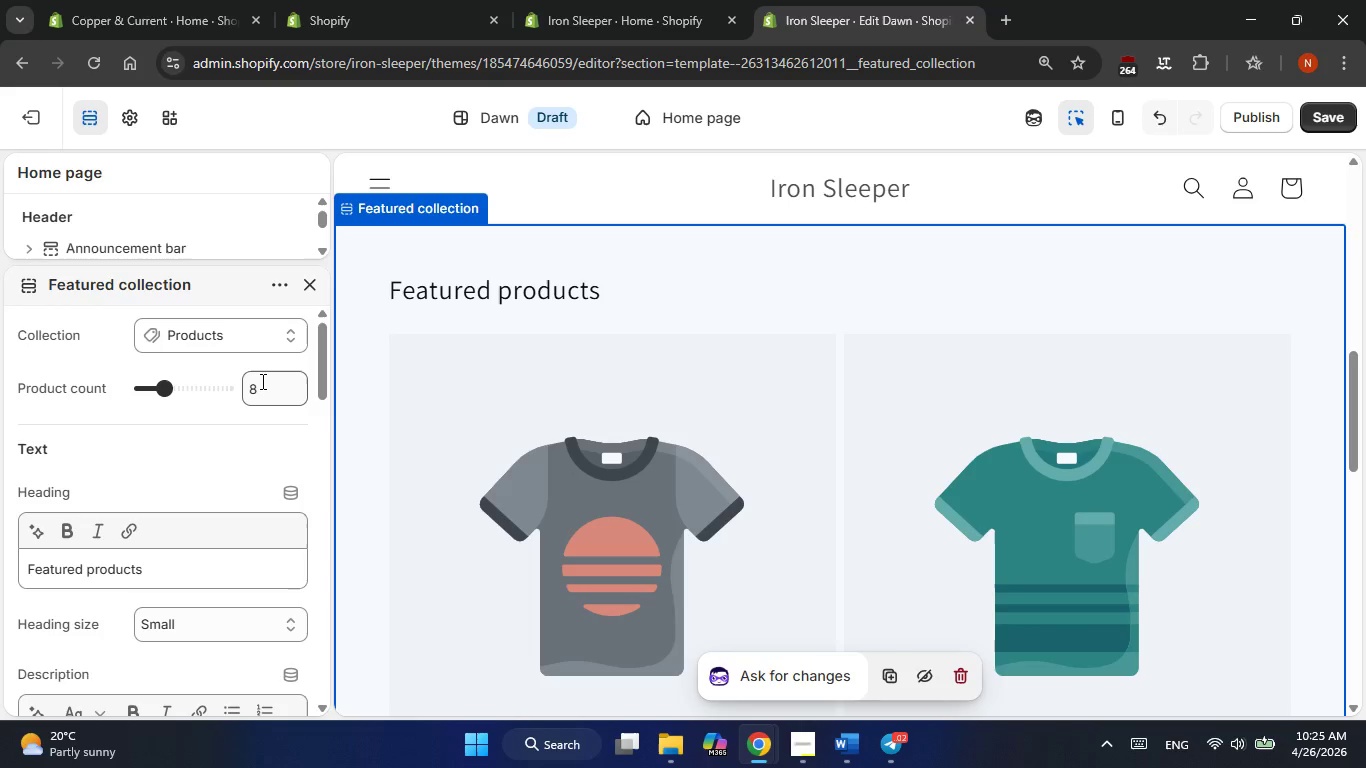 
left_click([261, 381])
 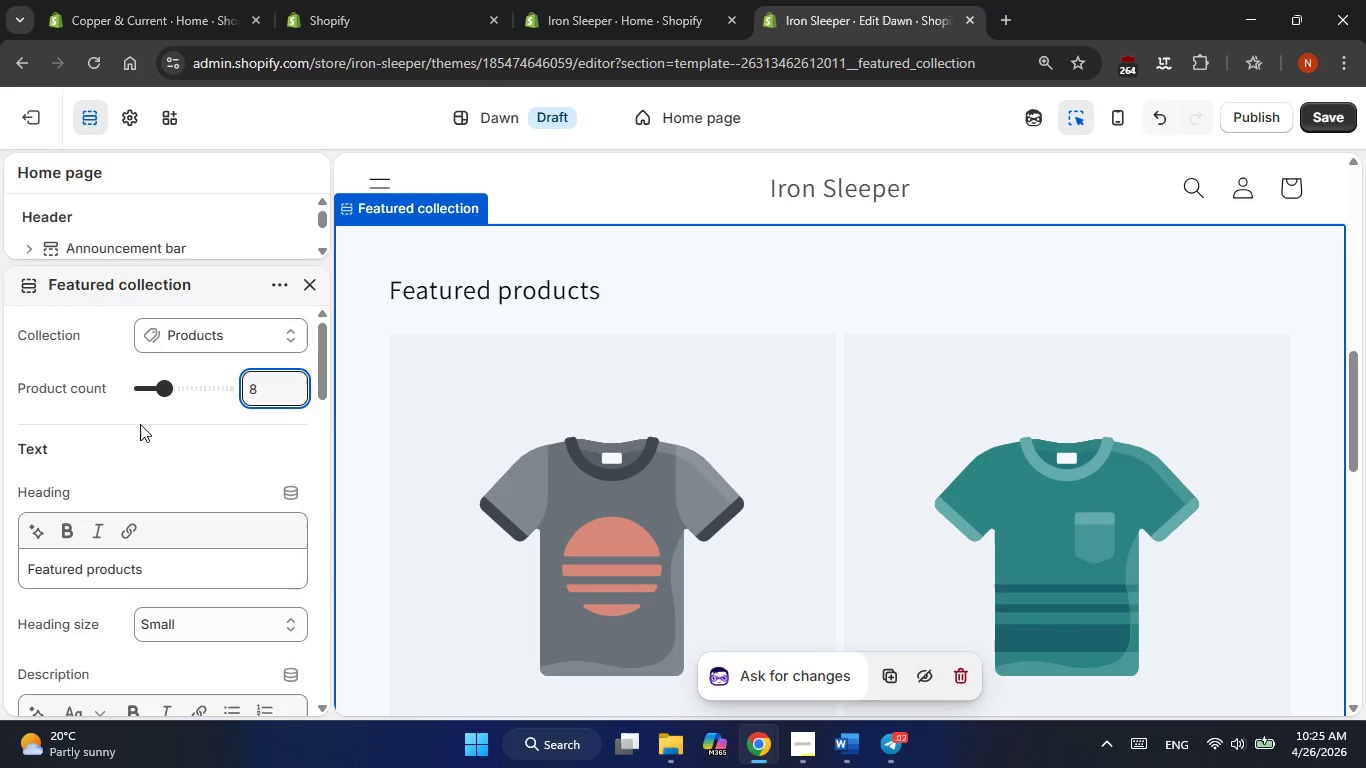 
wait(10.83)
 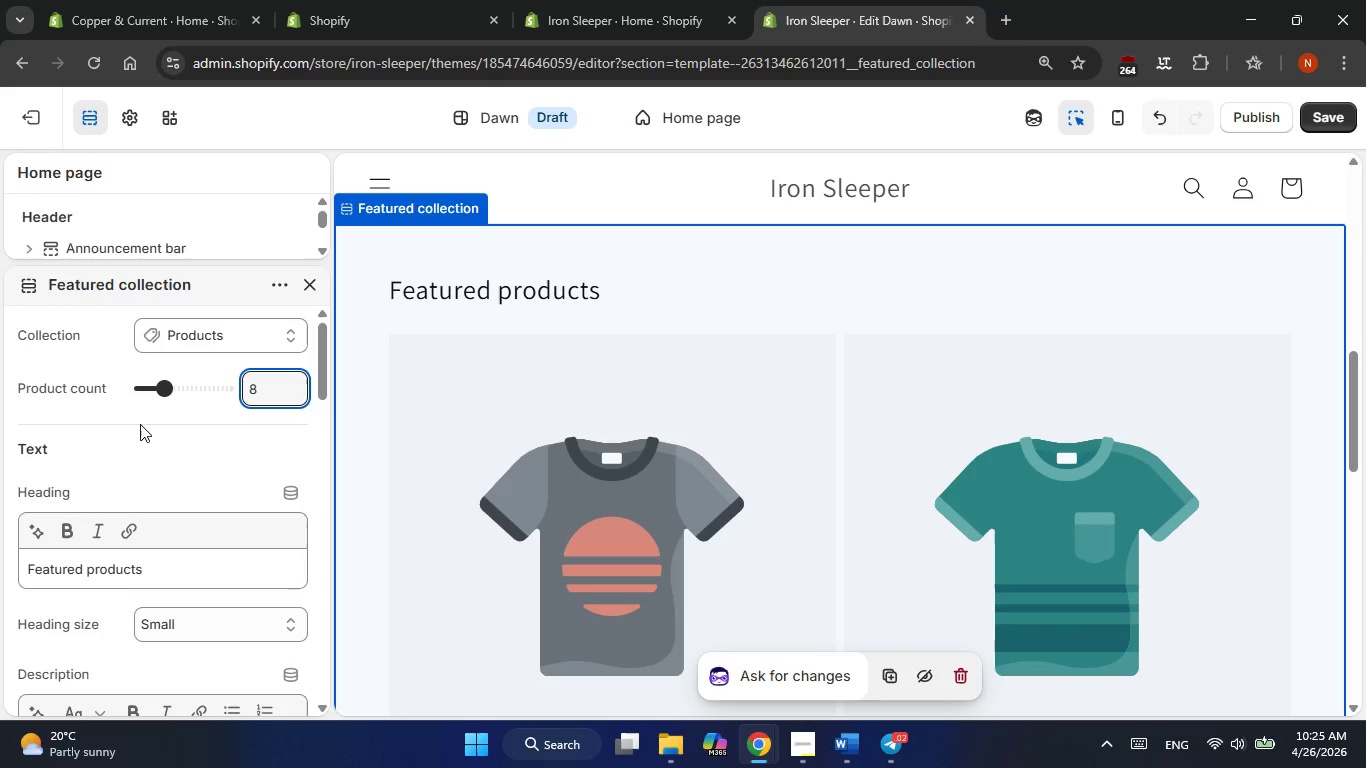 
scroll: coordinate [183, 448], scroll_direction: up, amount: 6.0
 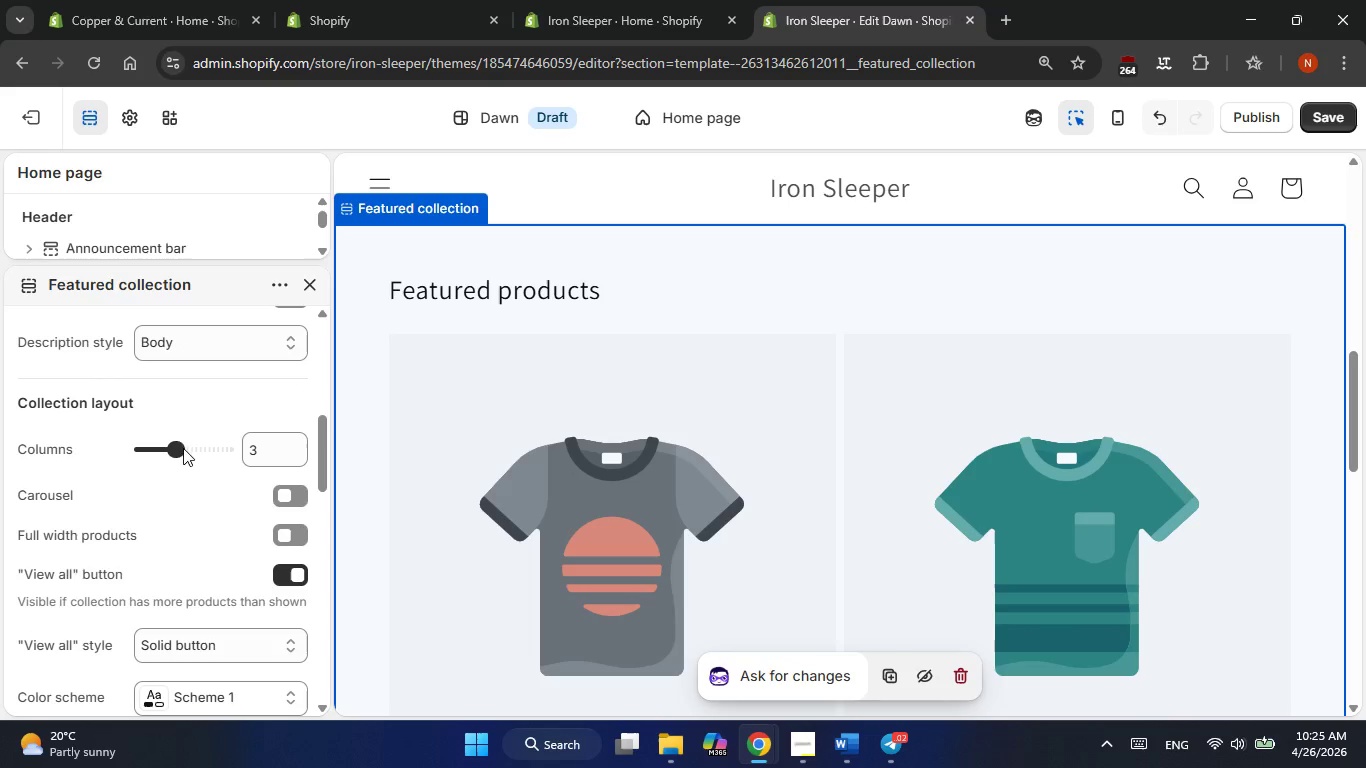 
left_click([264, 394])
 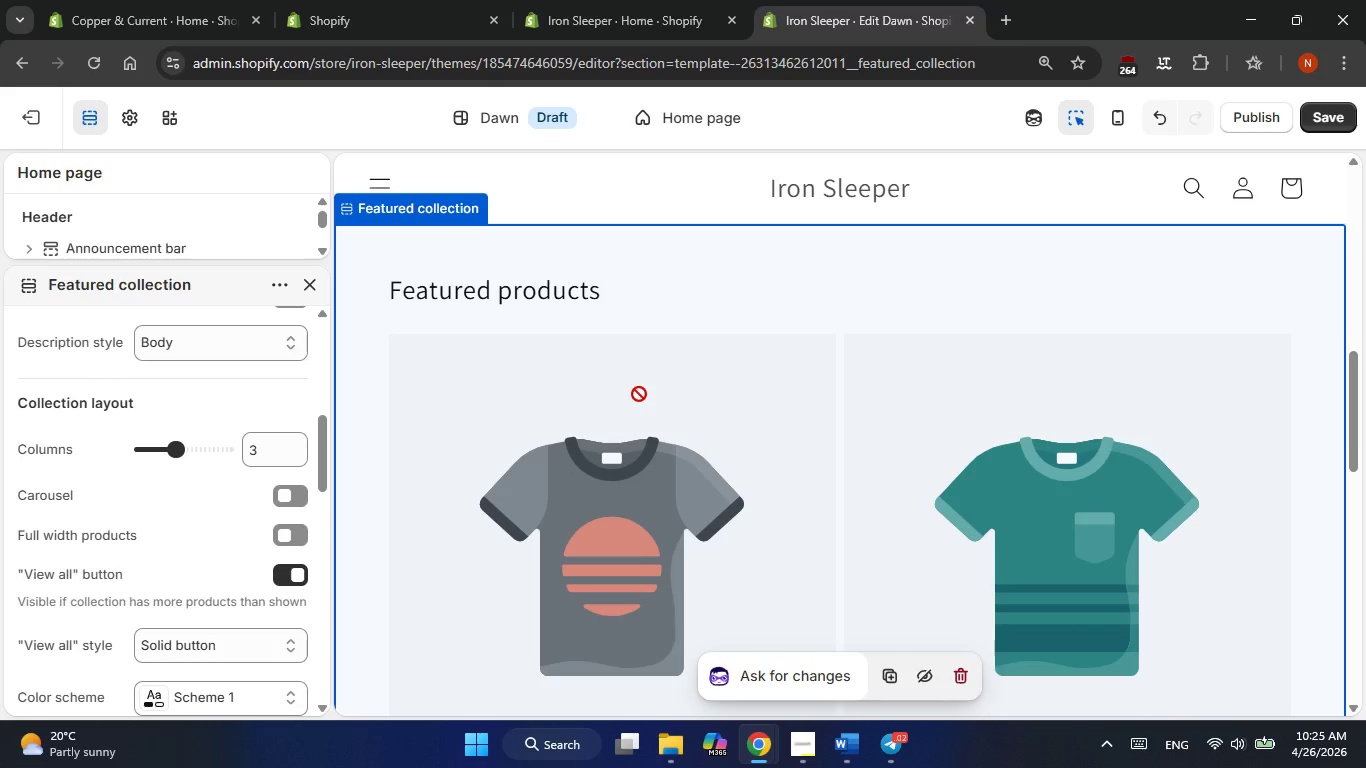 
scroll: coordinate [750, 400], scroll_direction: up, amount: 6.0
 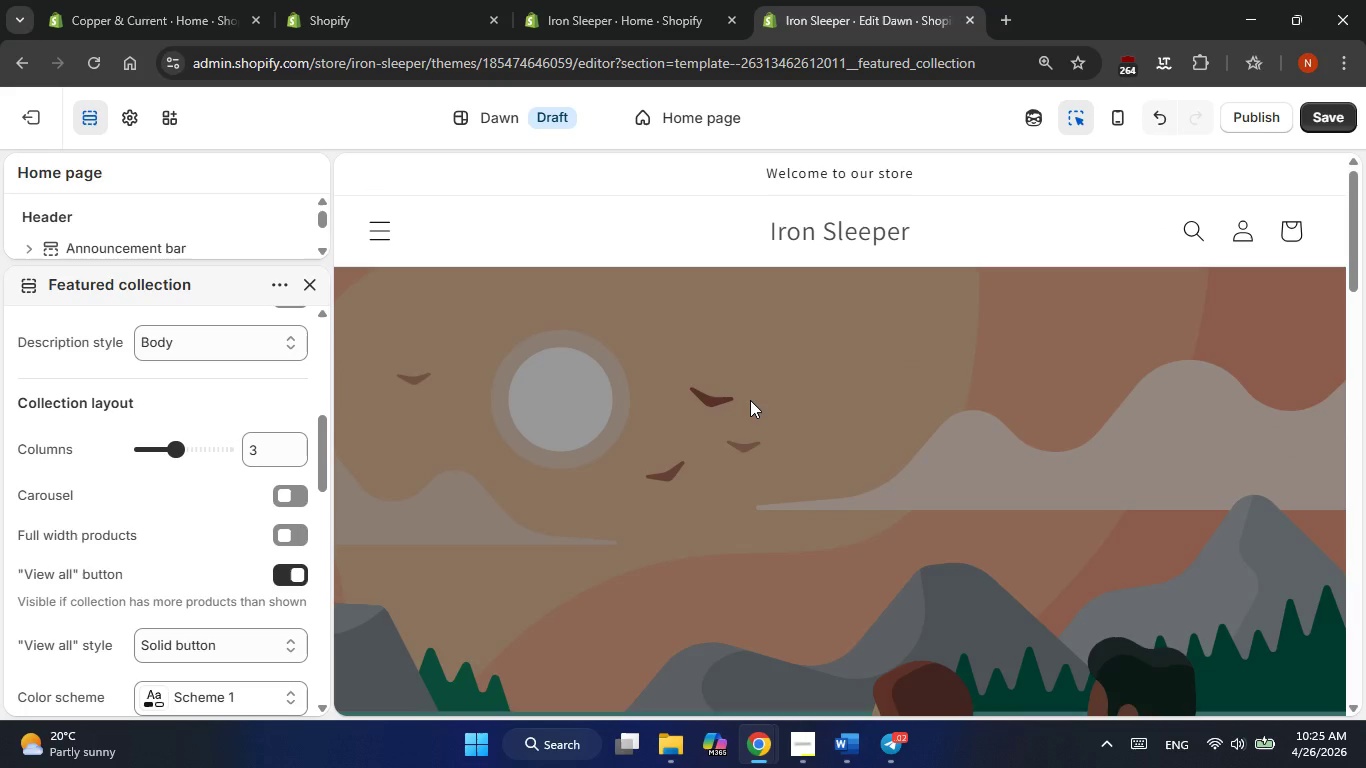 
left_click([750, 400])
 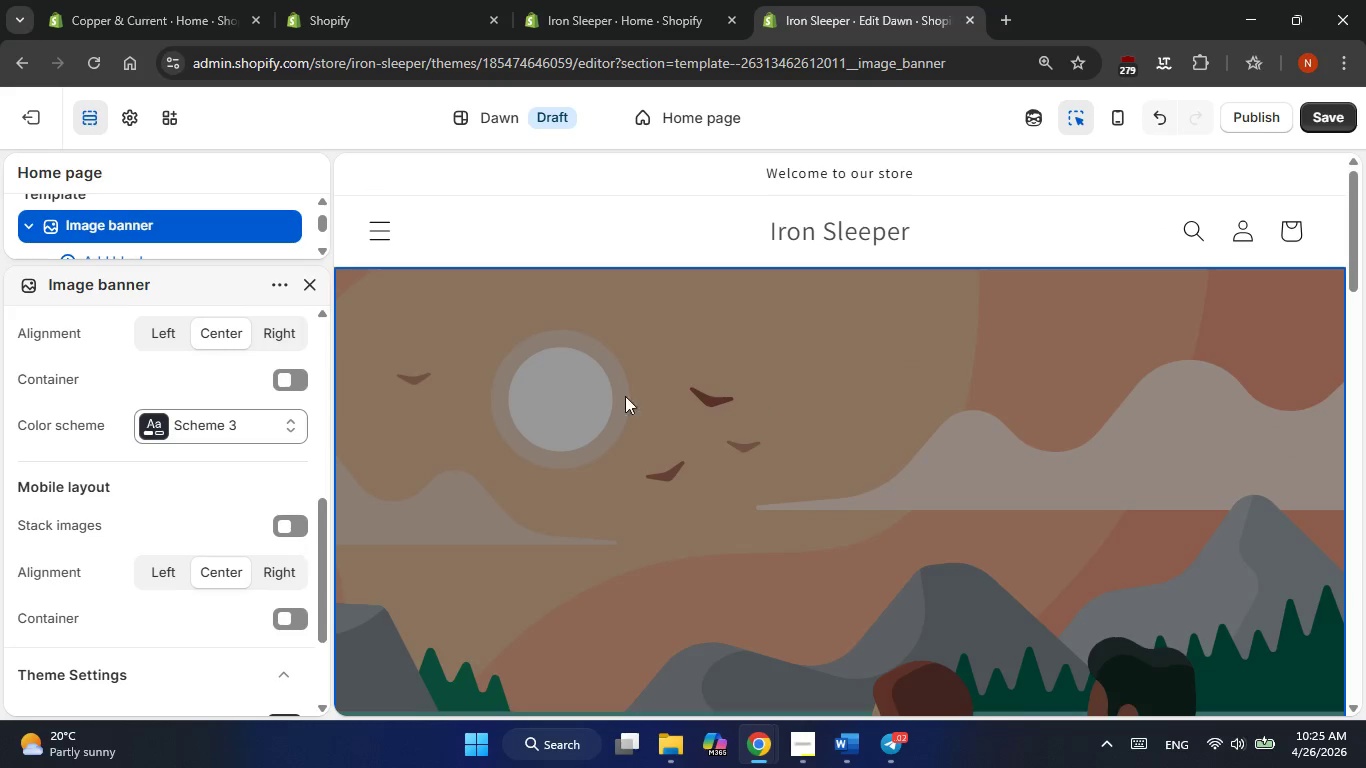 
scroll: coordinate [231, 456], scroll_direction: up, amount: 13.0
 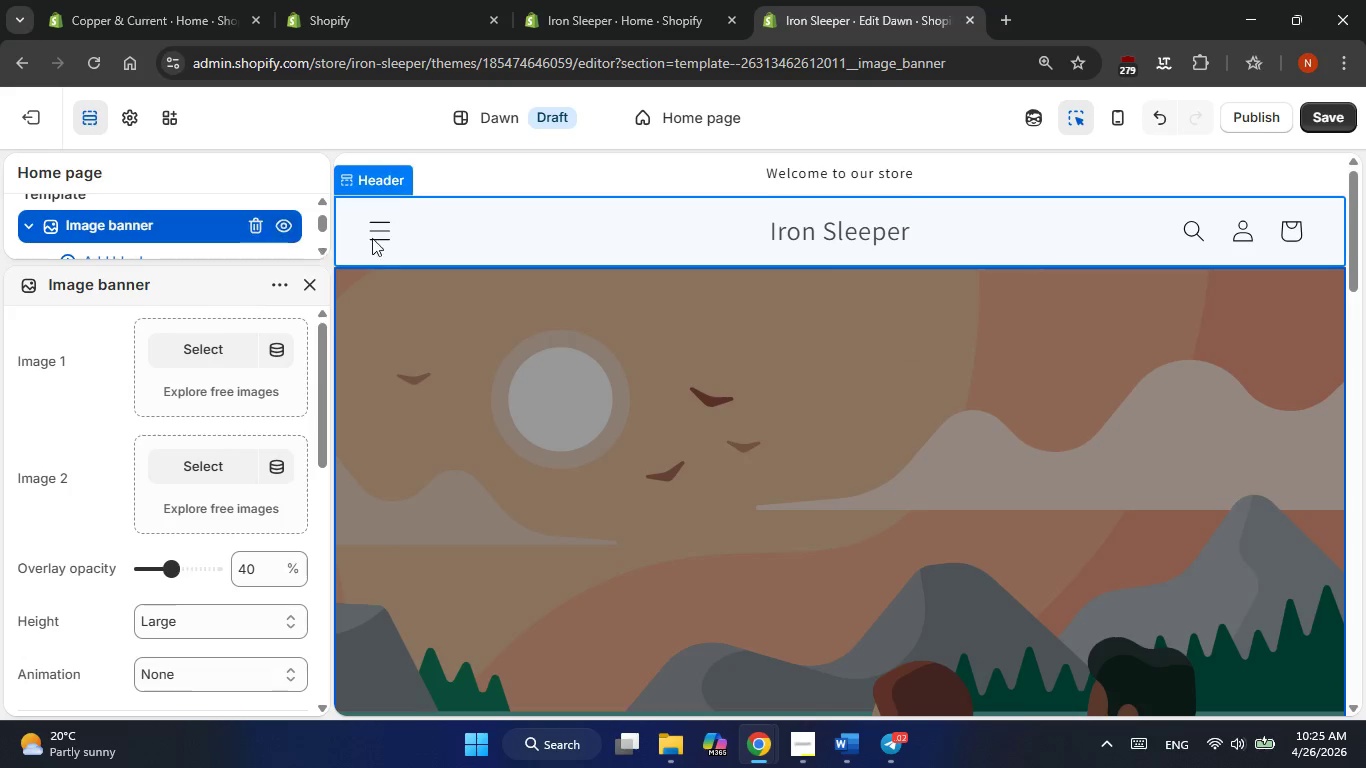 
double_click([387, 232])
 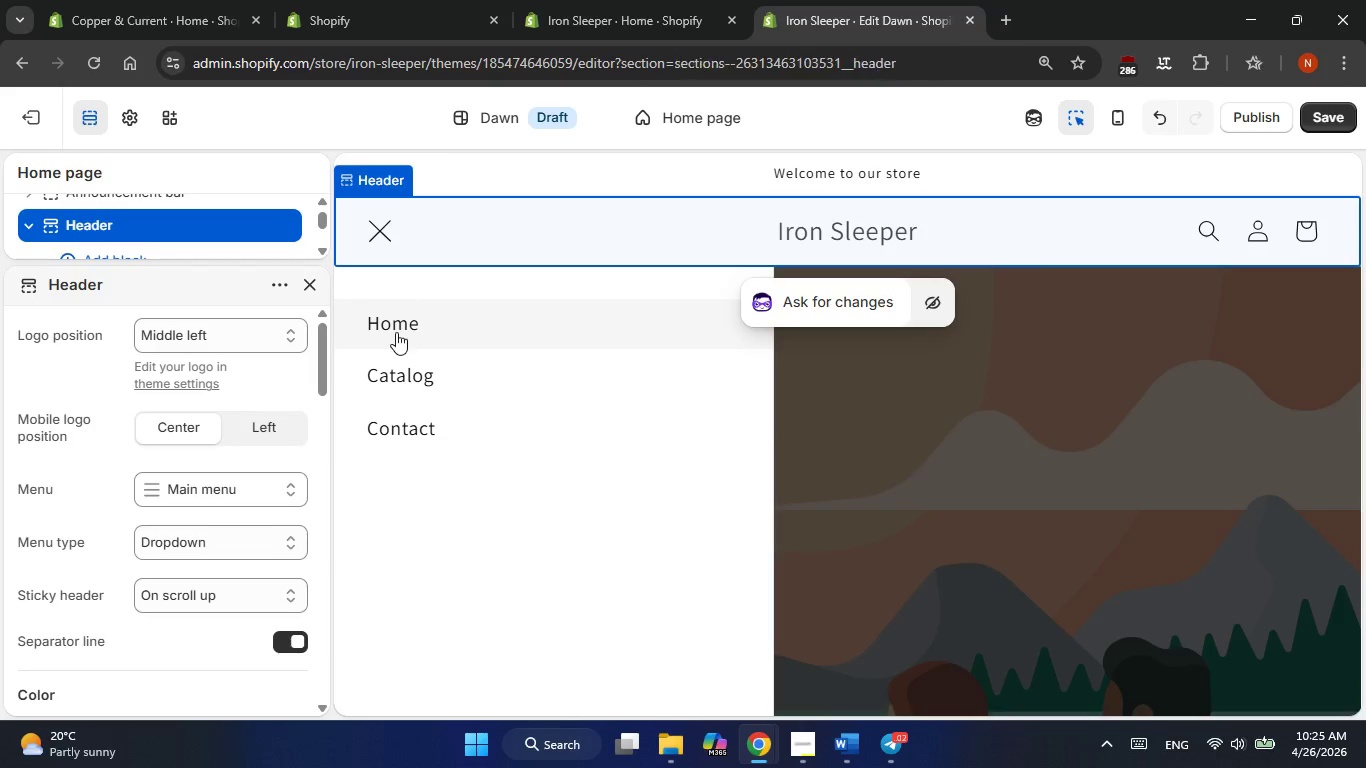 
left_click([398, 368])
 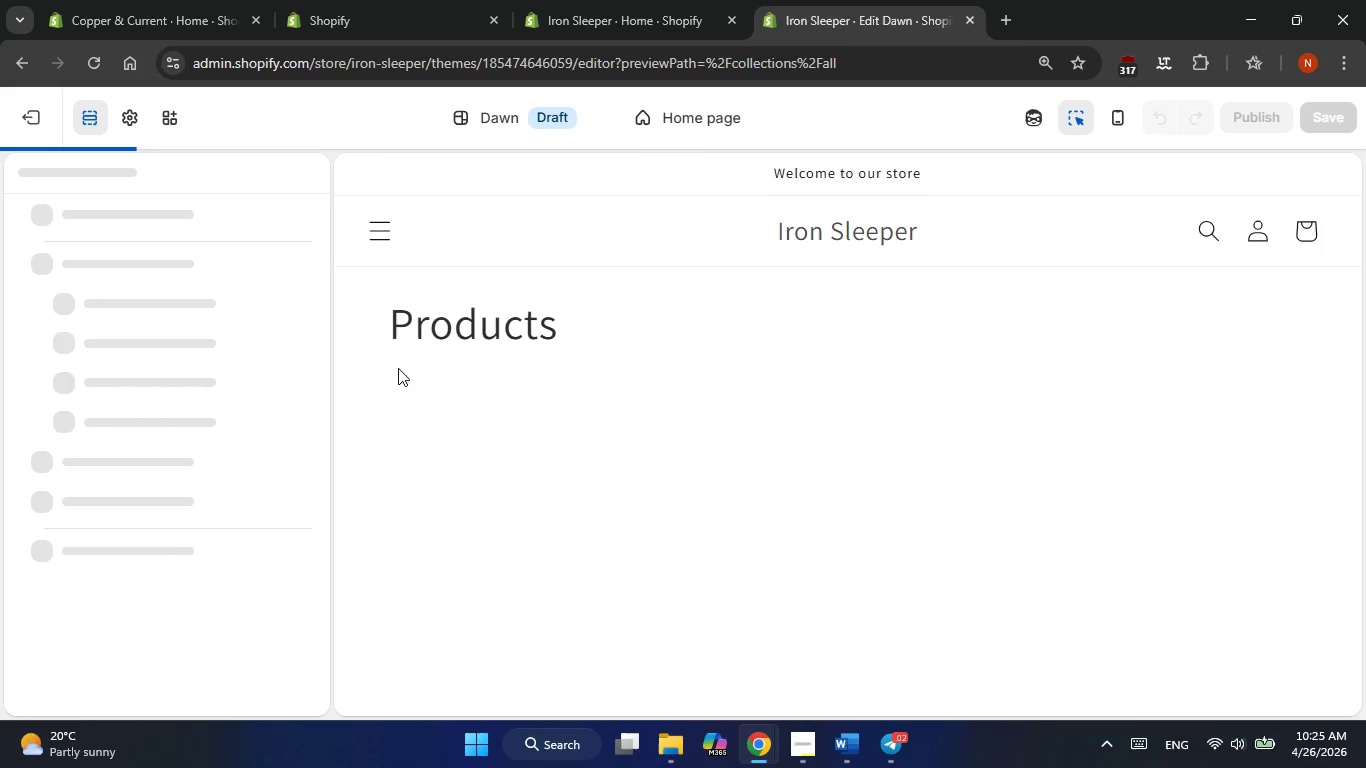 
scroll: coordinate [600, 407], scroll_direction: down, amount: 2.0
 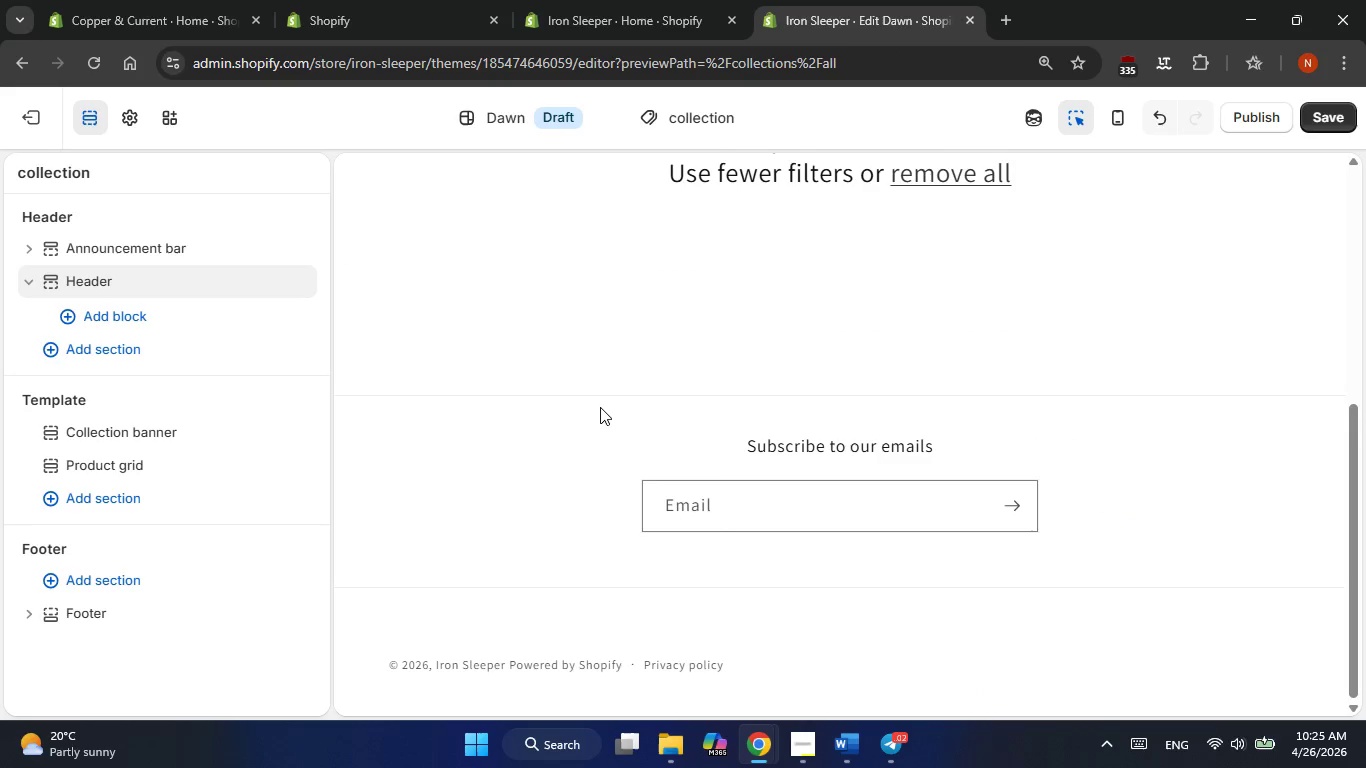 
scroll: coordinate [600, 407], scroll_direction: up, amount: 1.0
 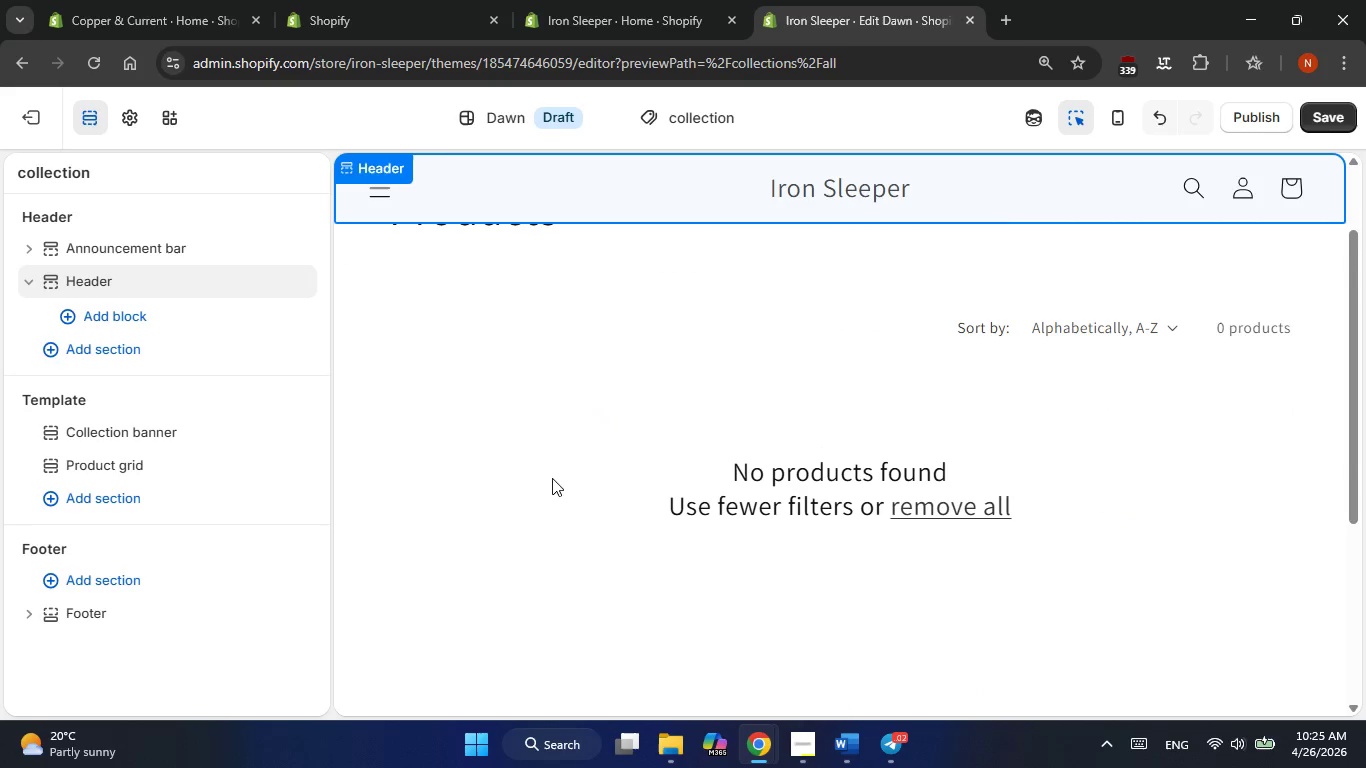 
left_click([542, 486])
 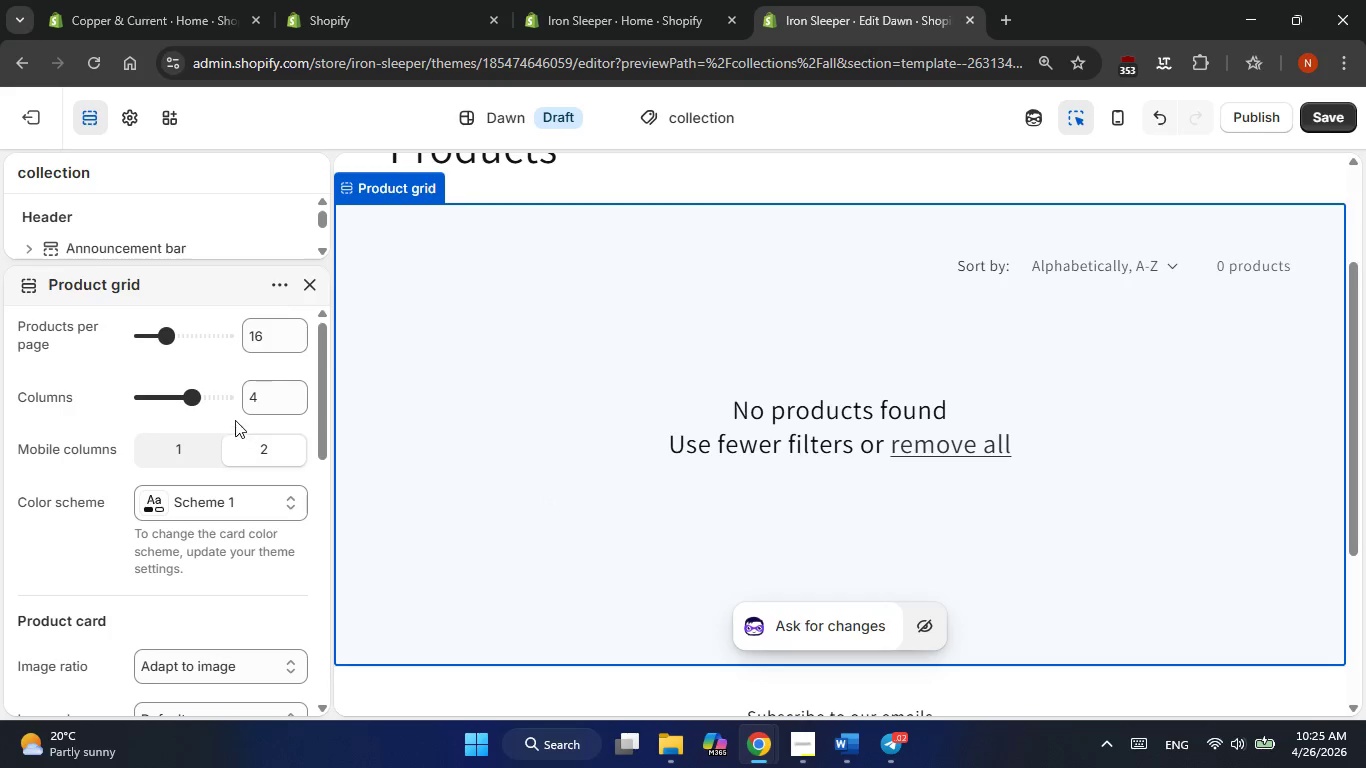 
left_click([264, 397])
 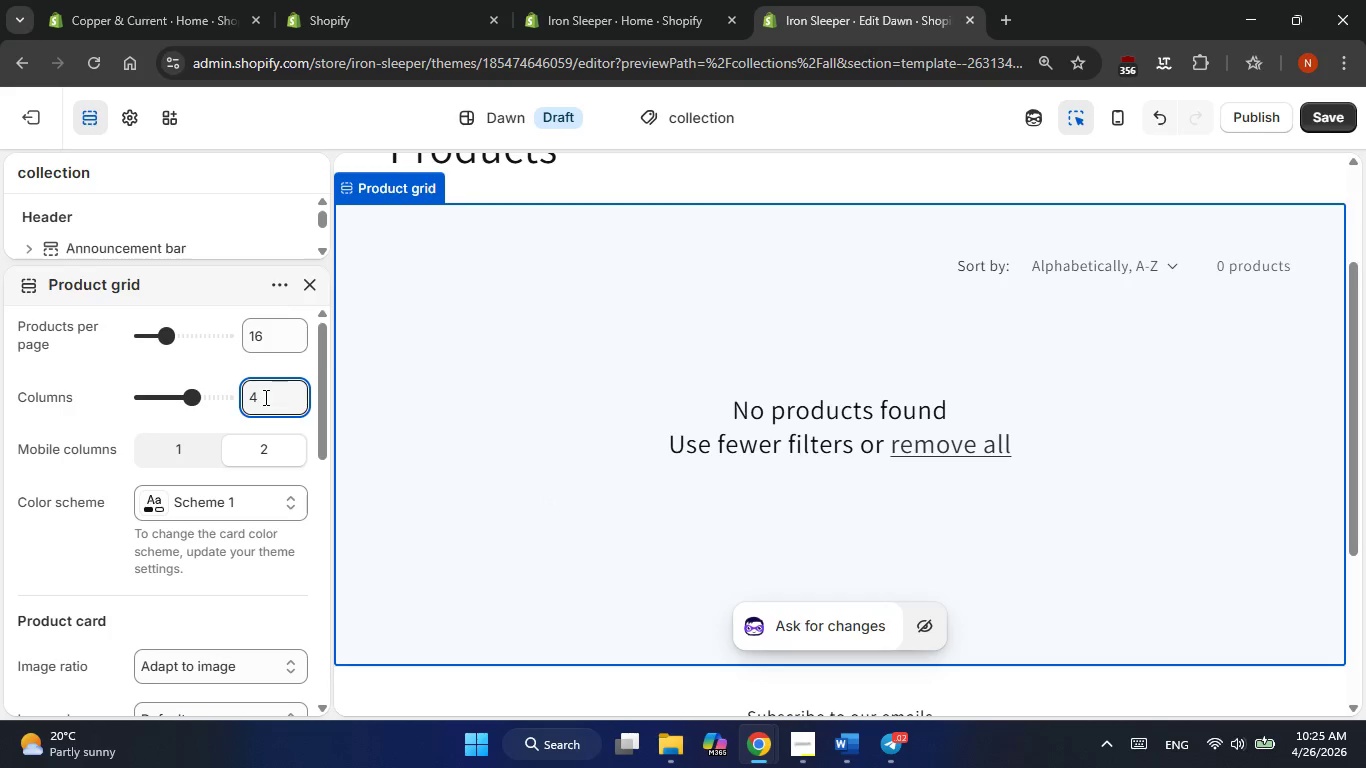 
key(Backspace)
 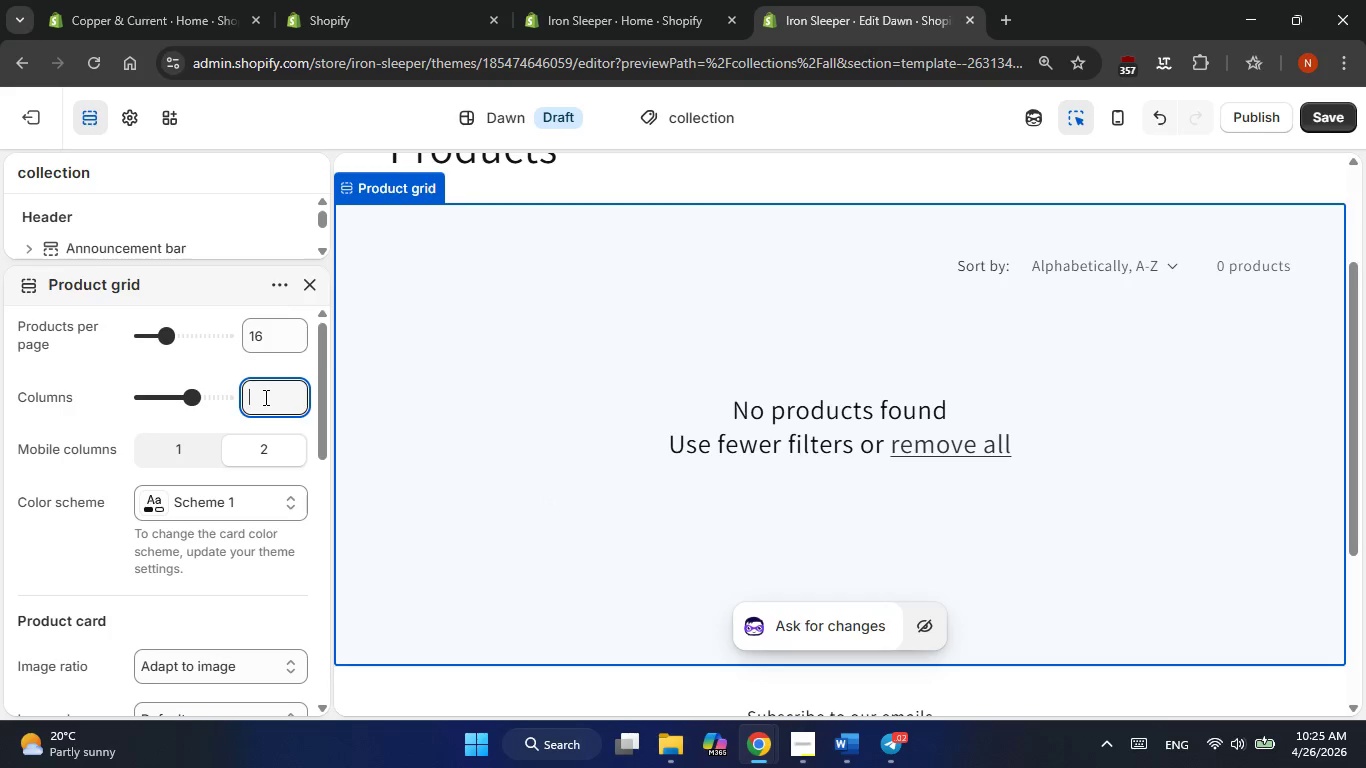 
key(Numpad3)
 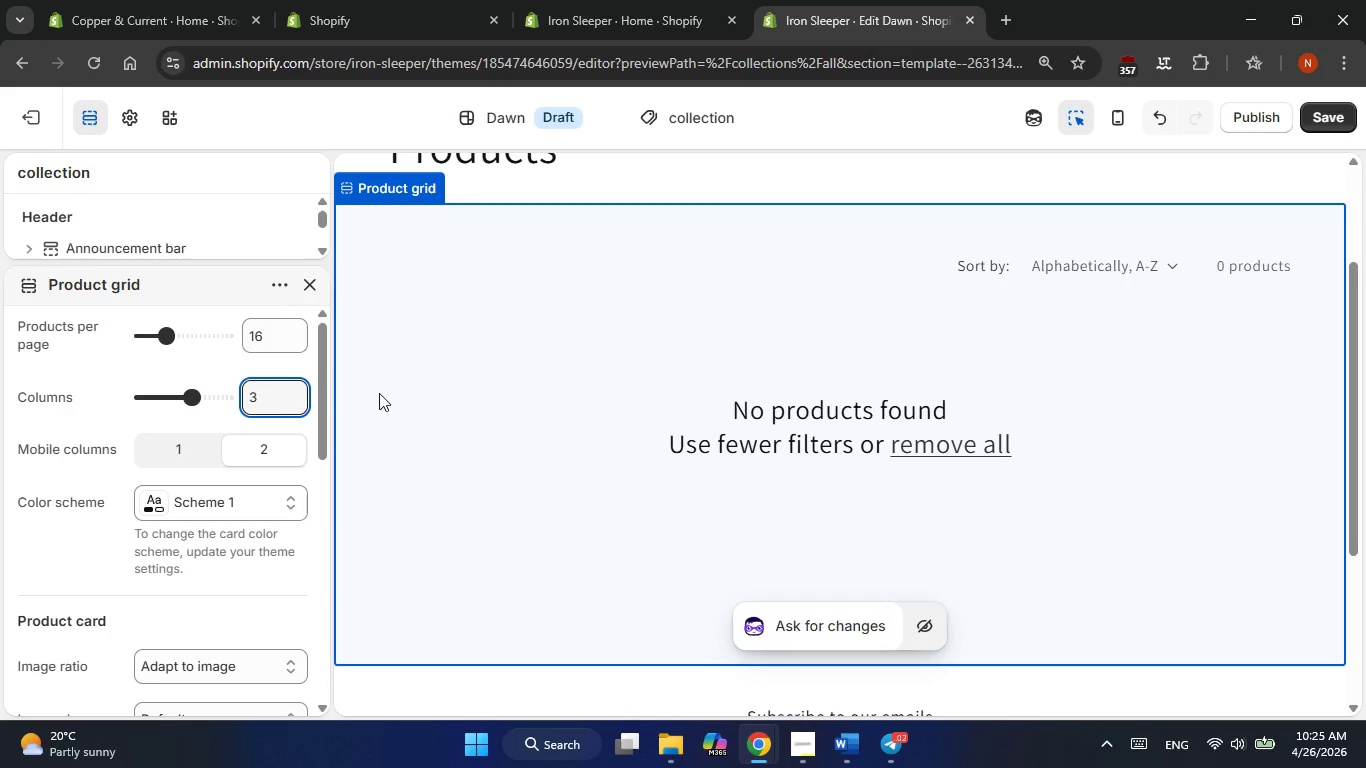 
left_click([379, 393])
 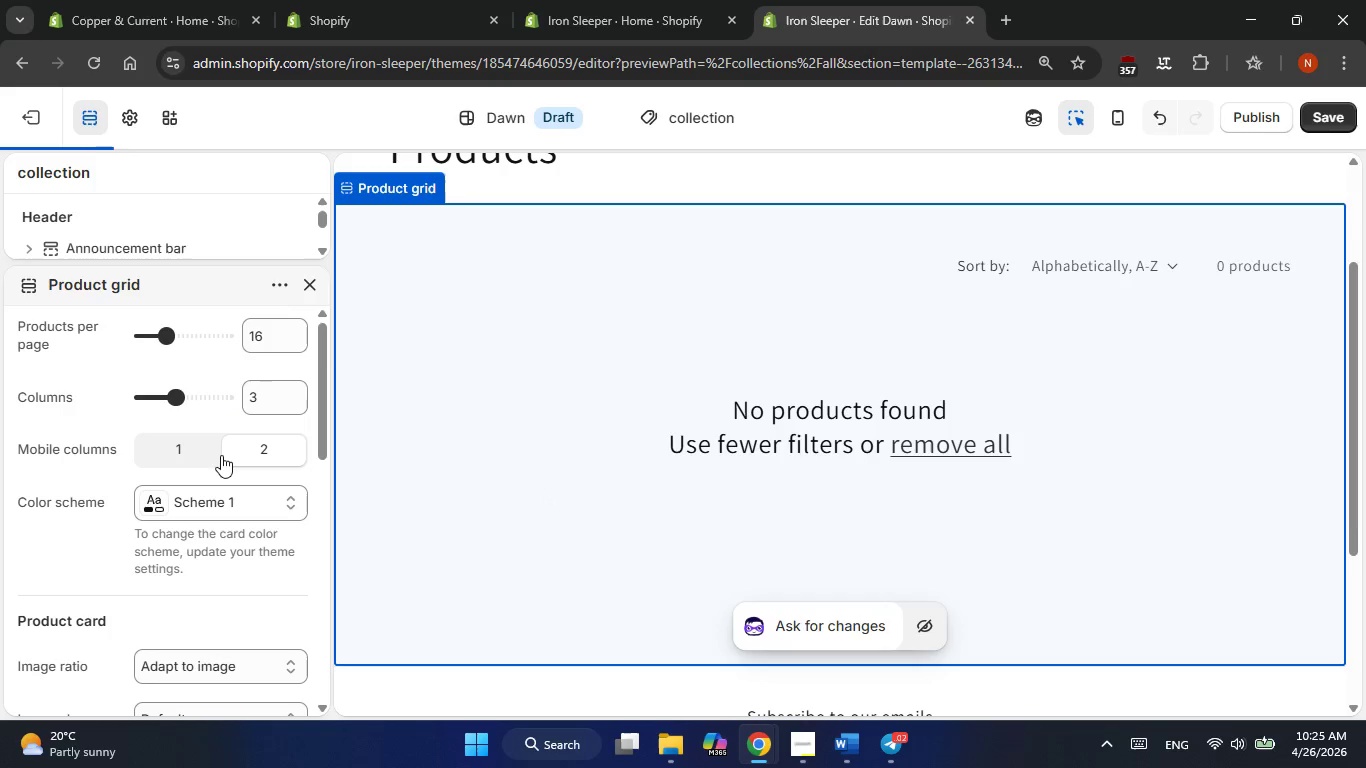 
scroll: coordinate [723, 391], scroll_direction: up, amount: 30.0
 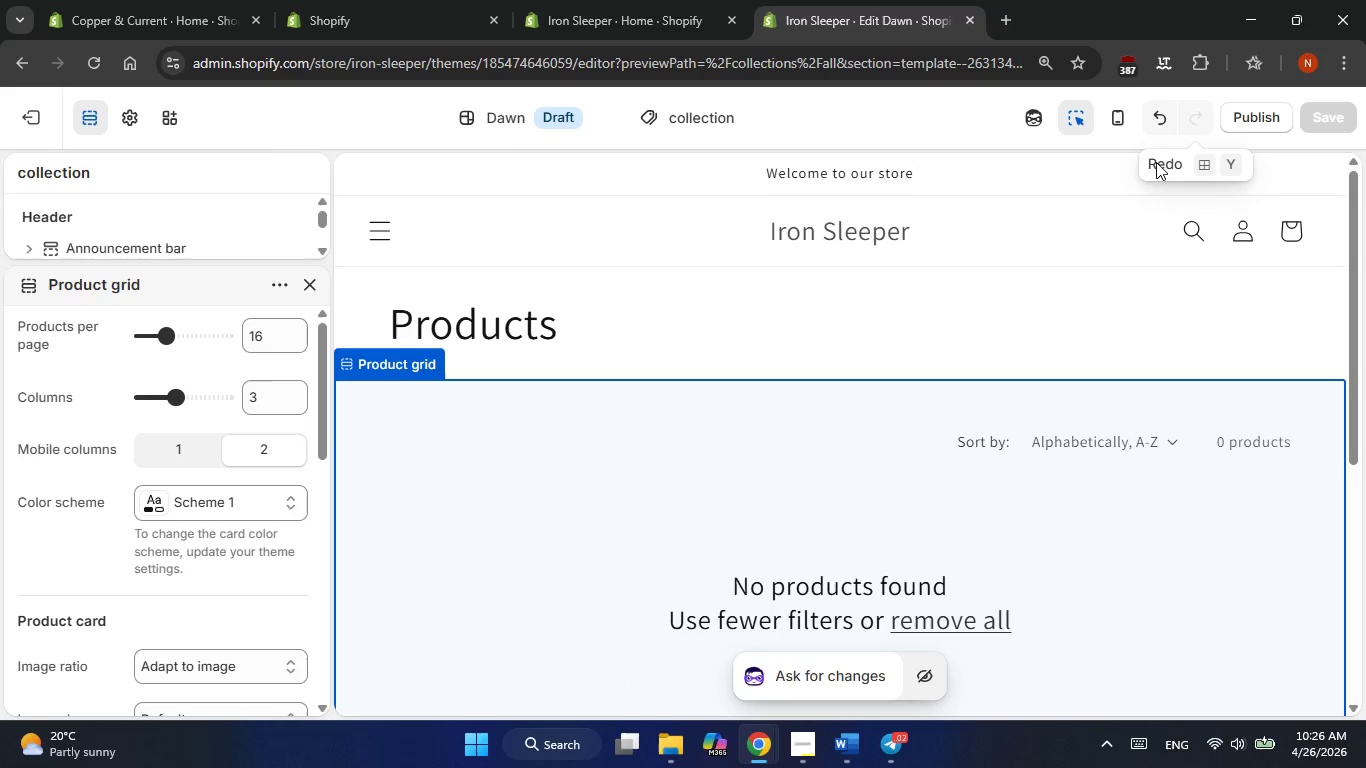 
wait(15.57)
 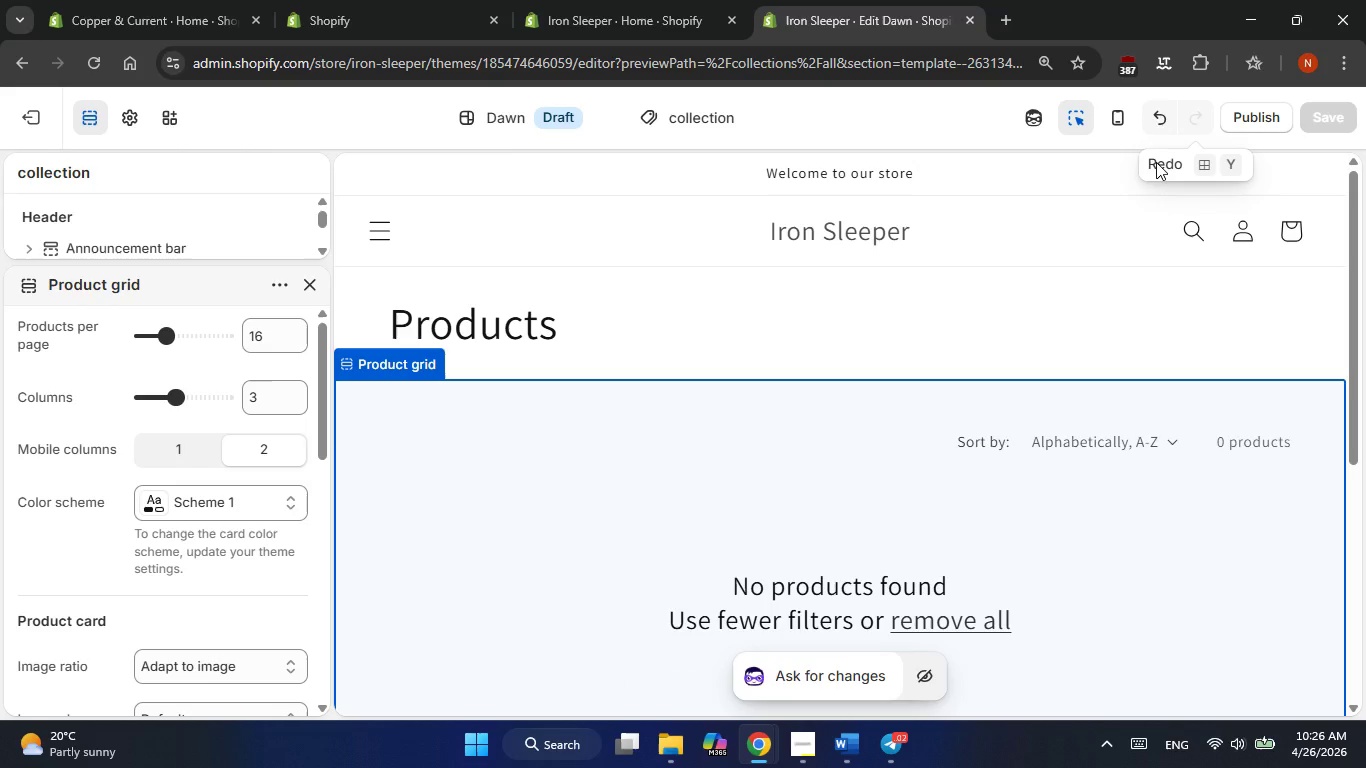 
scroll: coordinate [474, 0], scroll_direction: up, amount: 1.0
 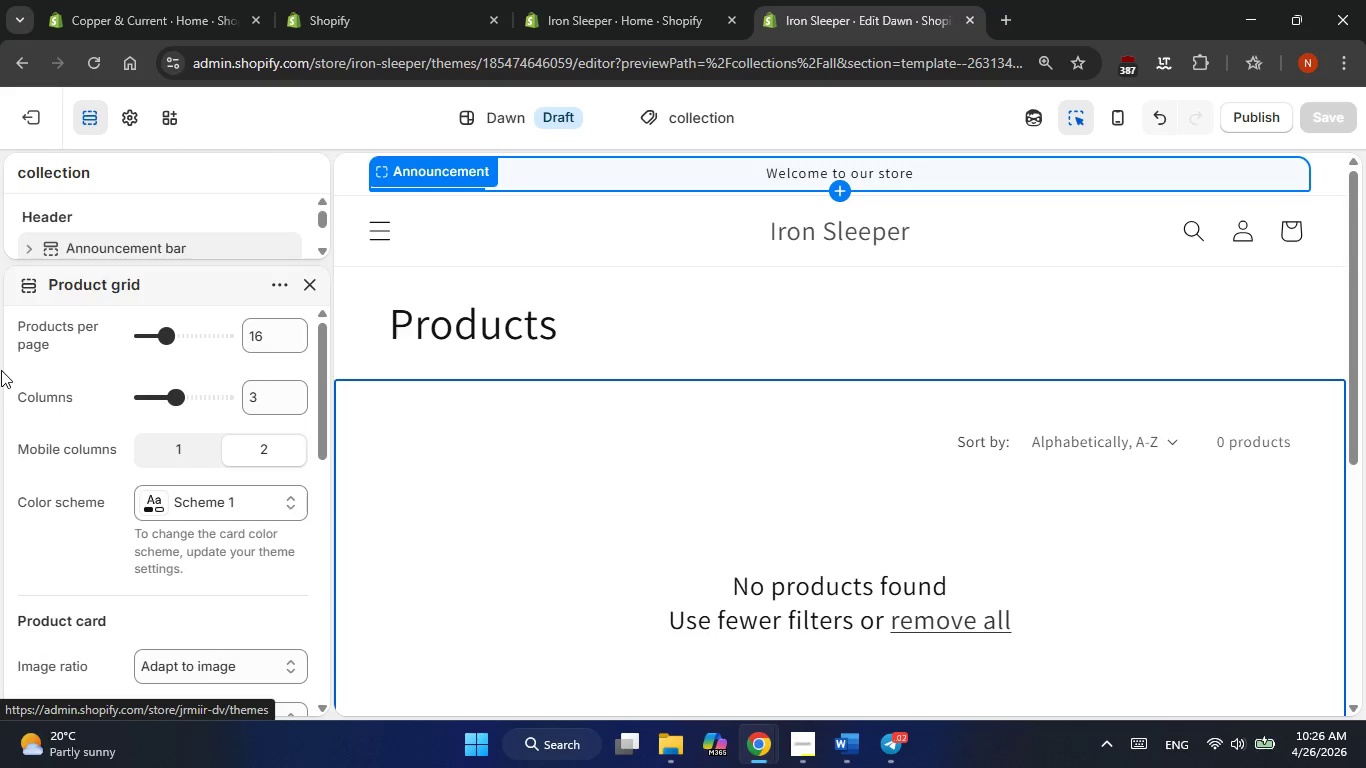 
wait(41.29)
 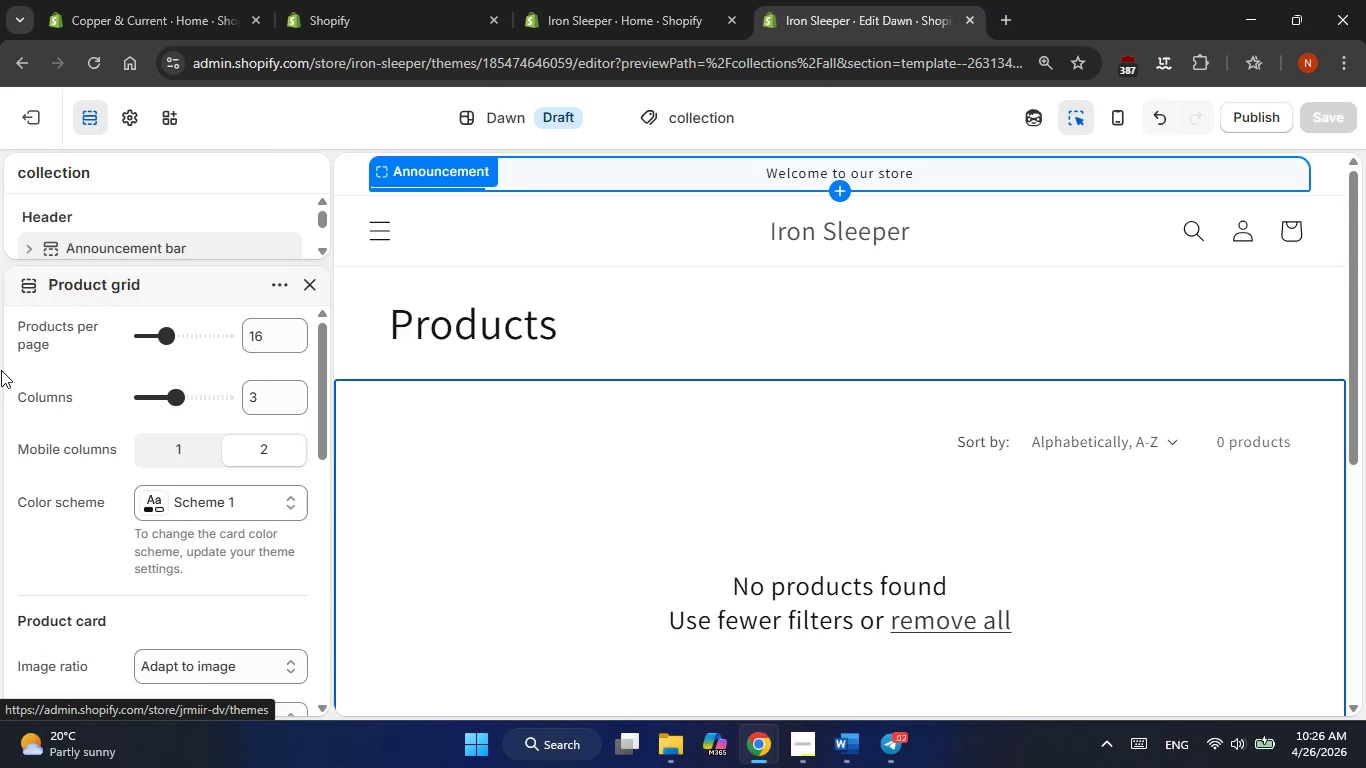 
left_click([618, 284])
 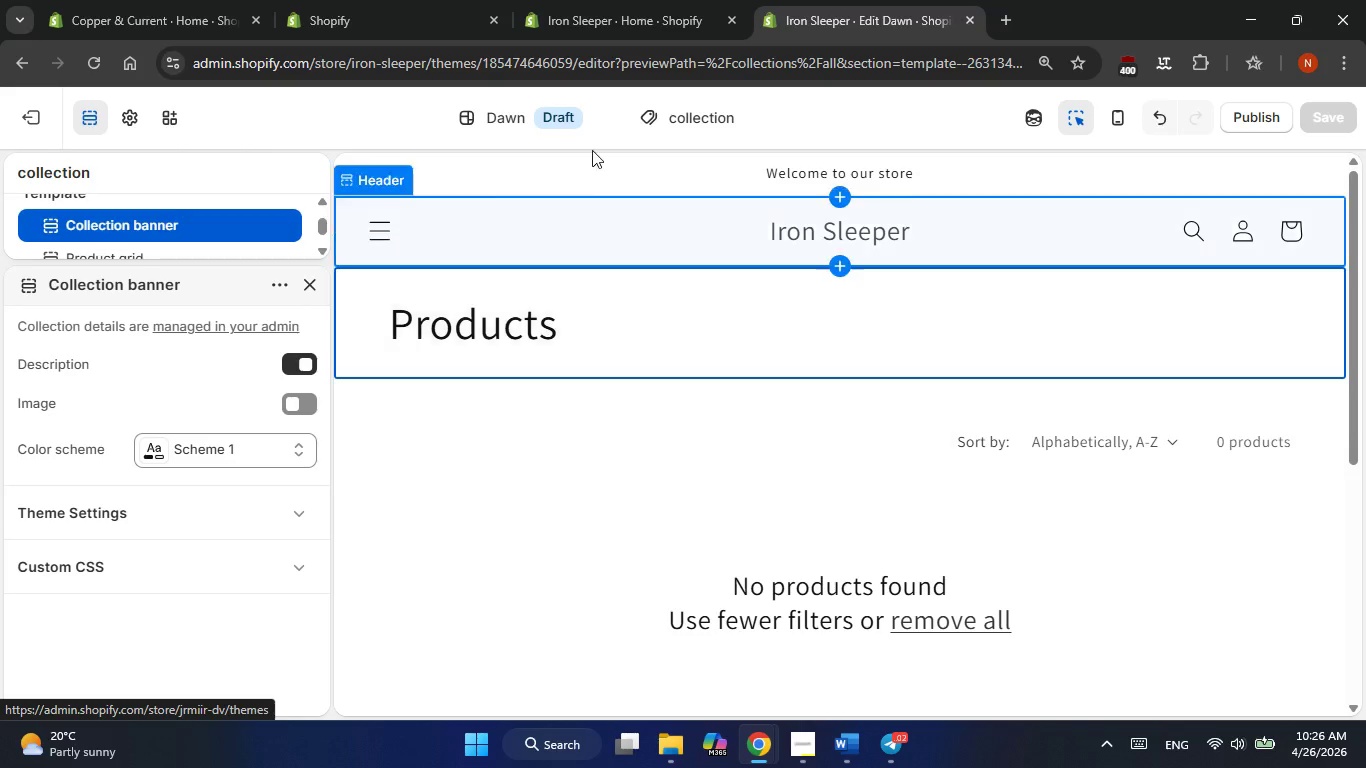 
left_click([601, 133])
 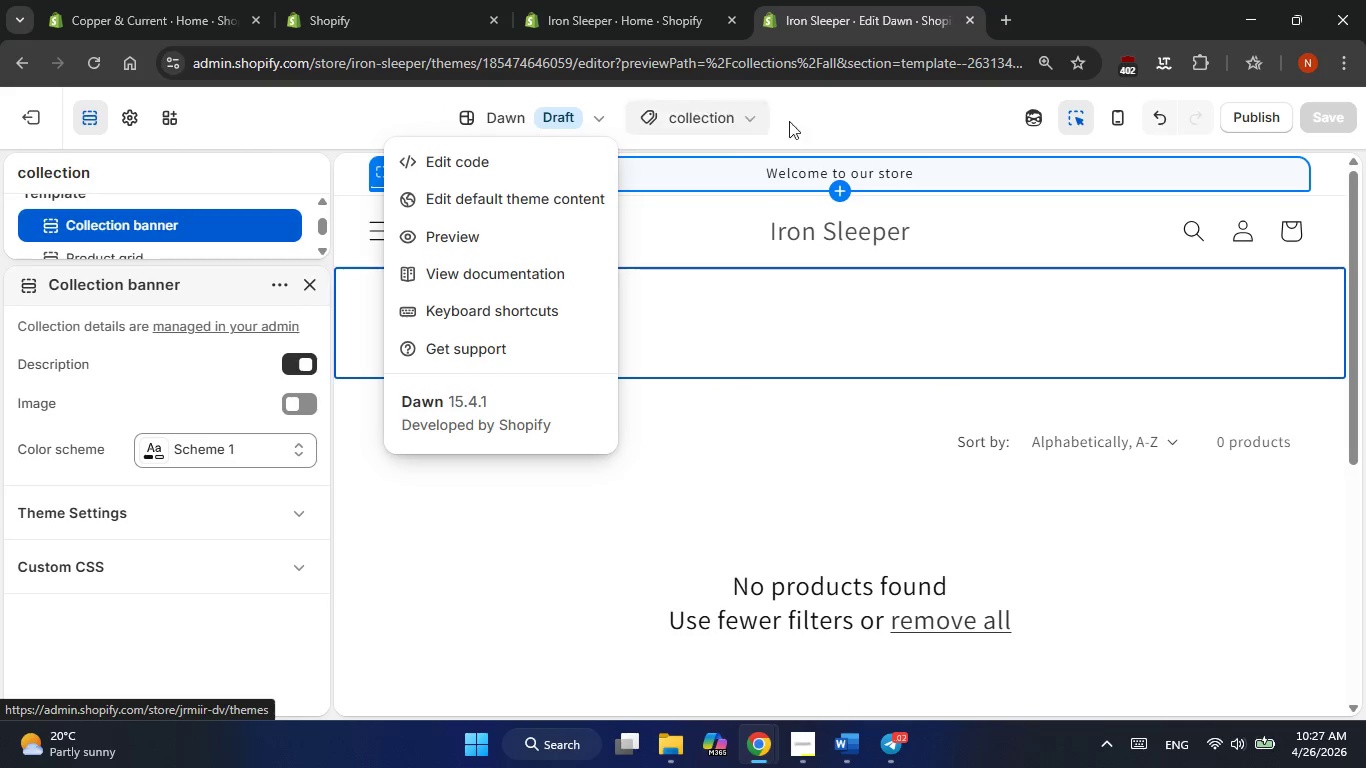 
left_click([859, 111])
 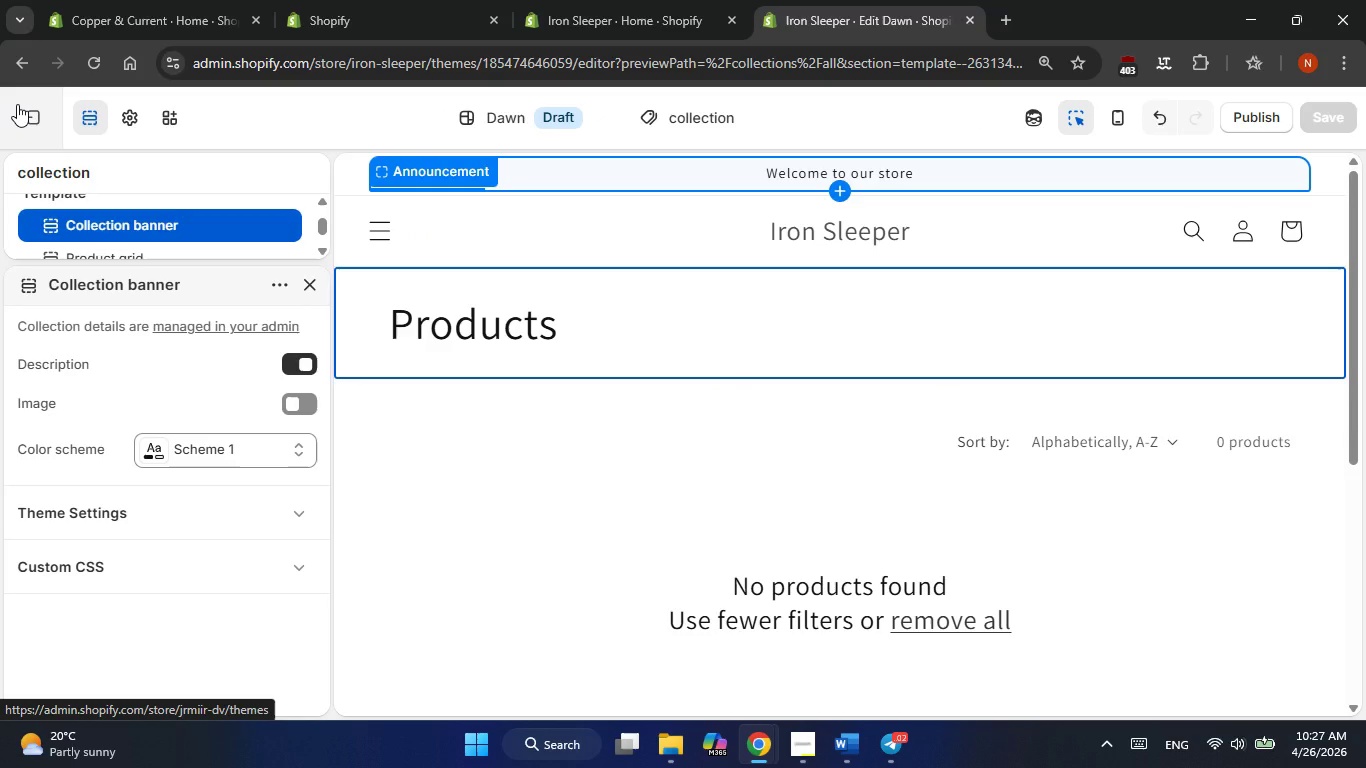 
left_click([29, 128])
 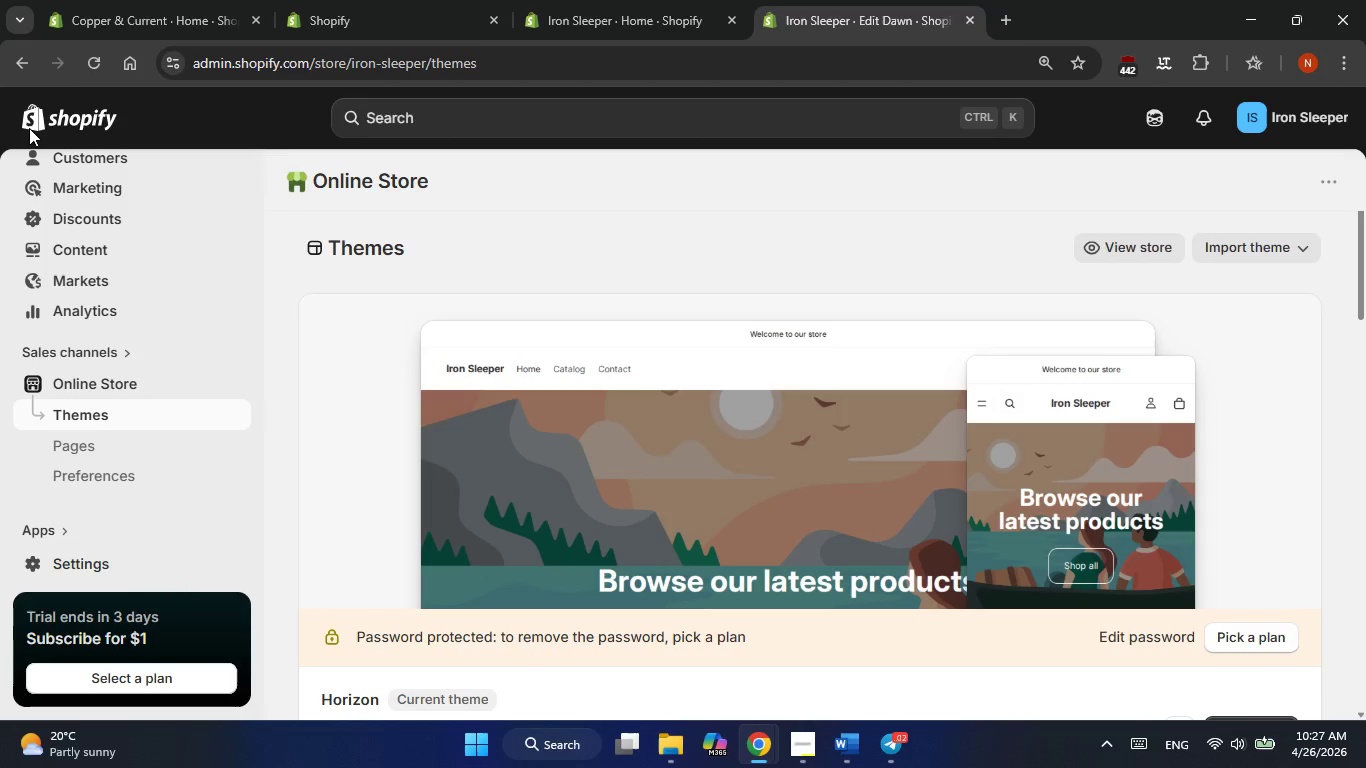 
wait(10.33)
 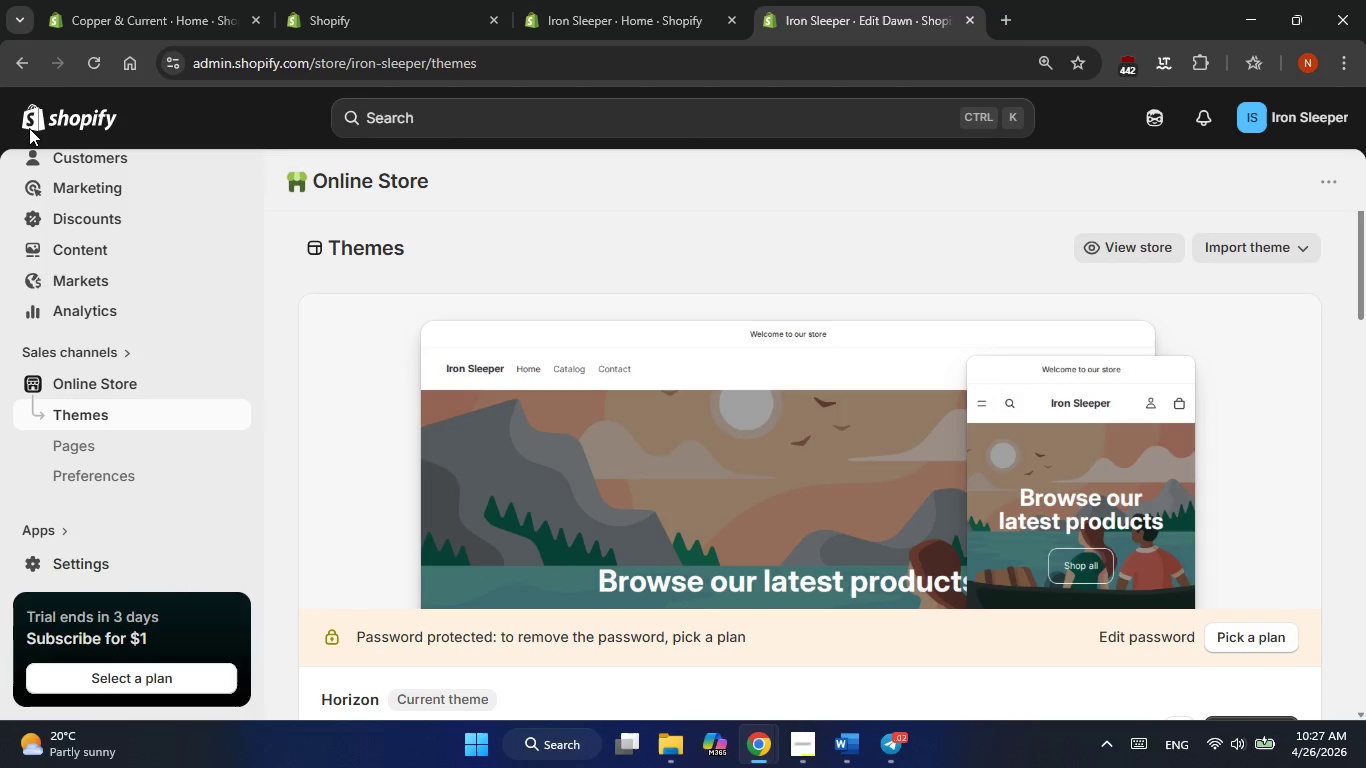 
scroll: coordinate [313, 264], scroll_direction: down, amount: 3.0
 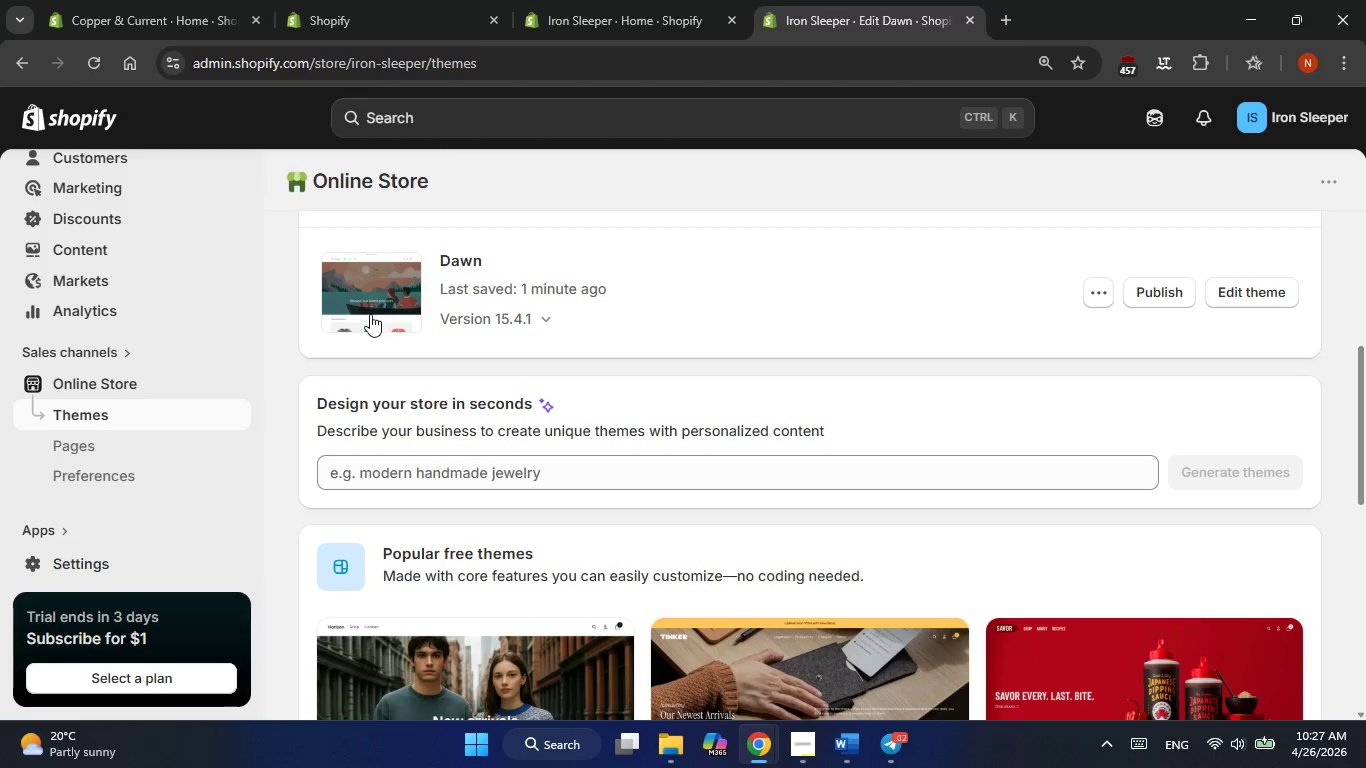 
scroll: coordinate [170, 348], scroll_direction: up, amount: 2.0
 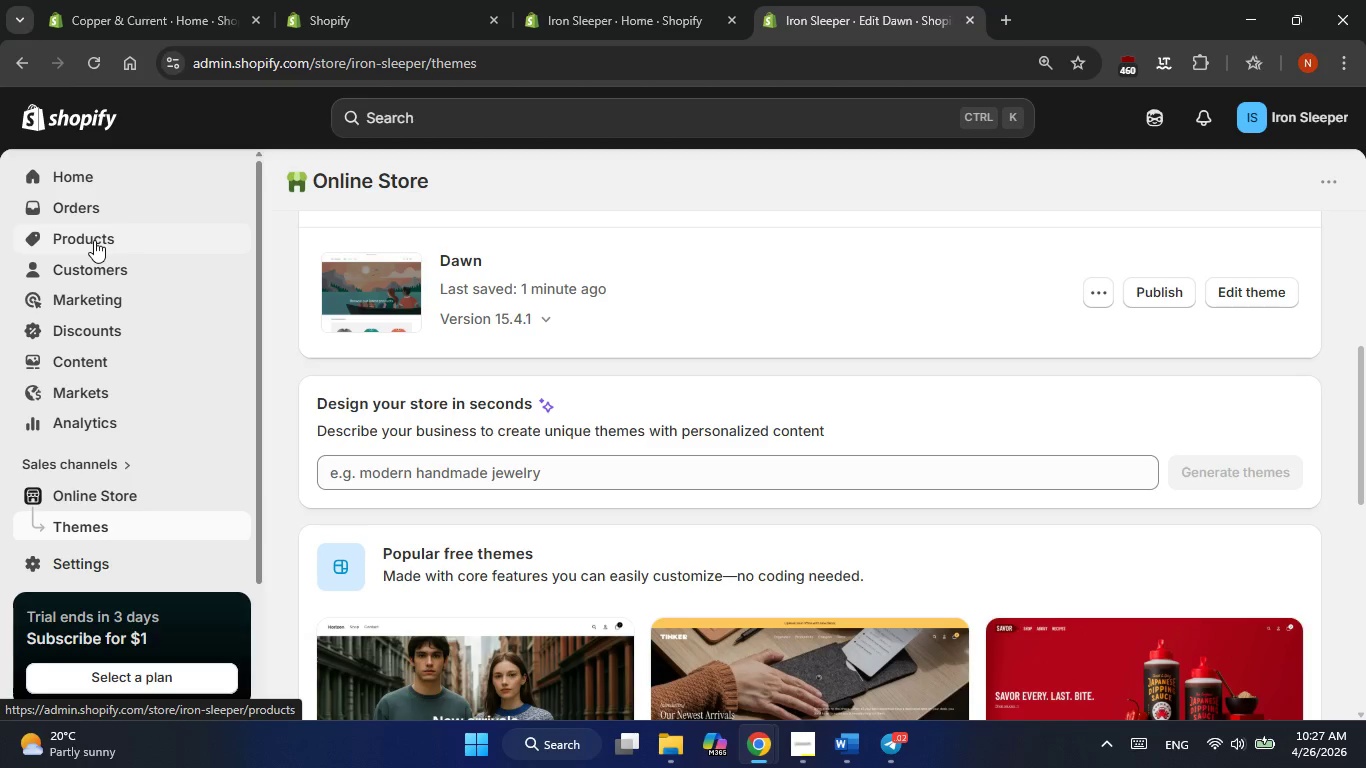 
left_click([94, 240])
 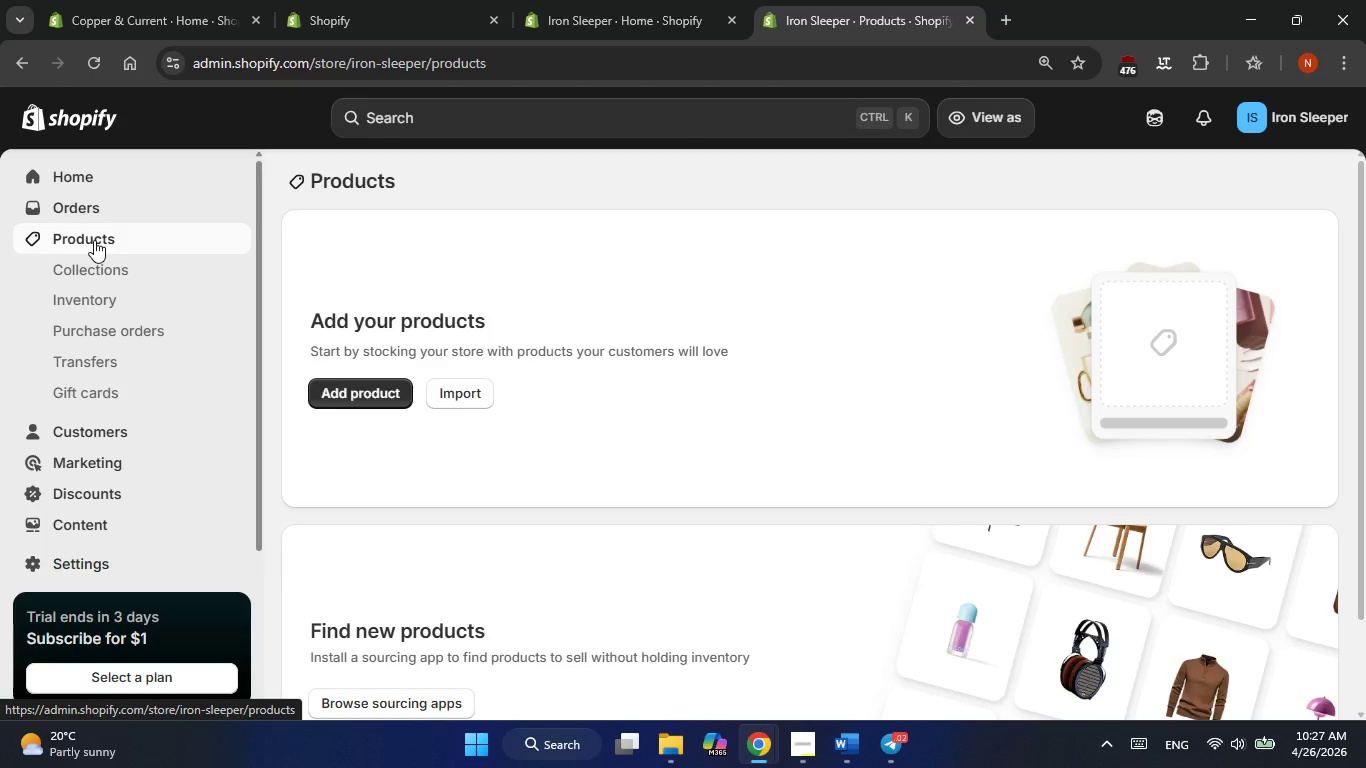 
wait(24.59)
 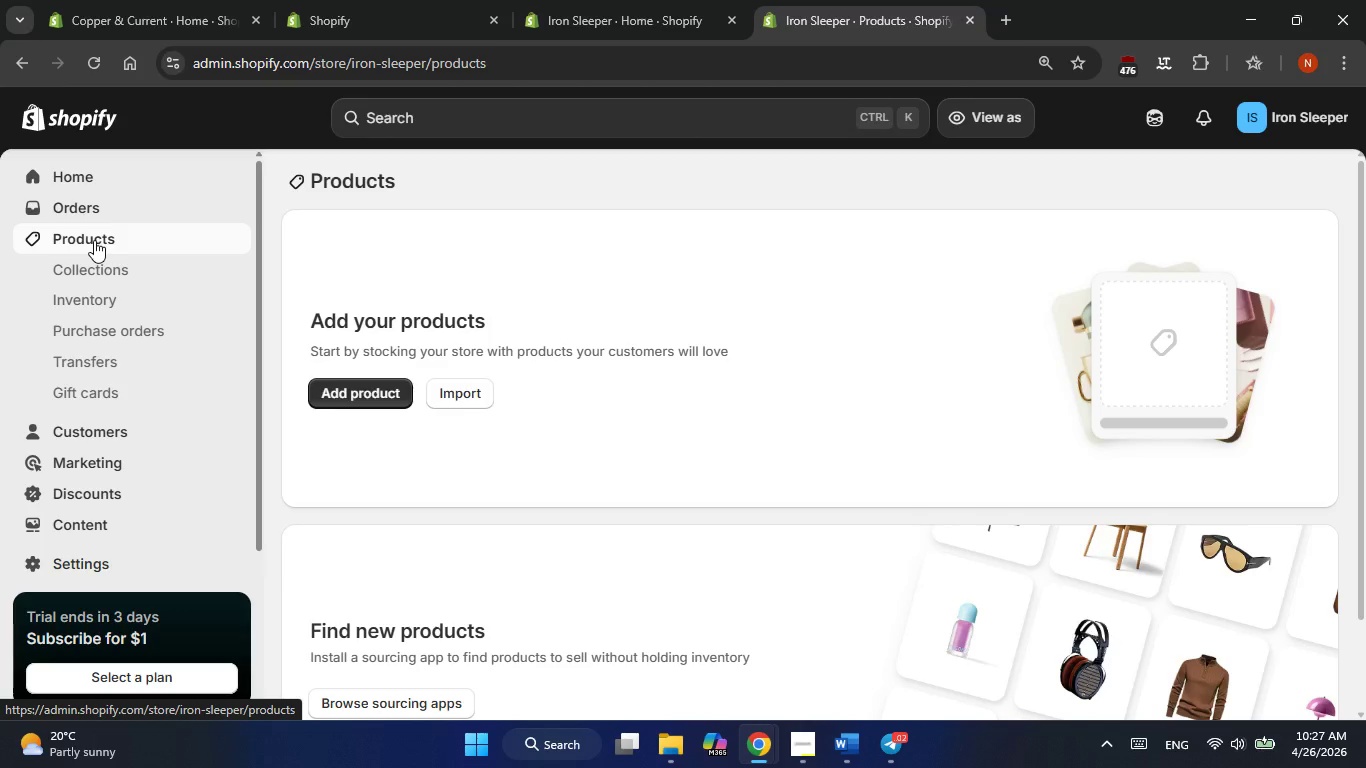 
left_click([354, 394])
 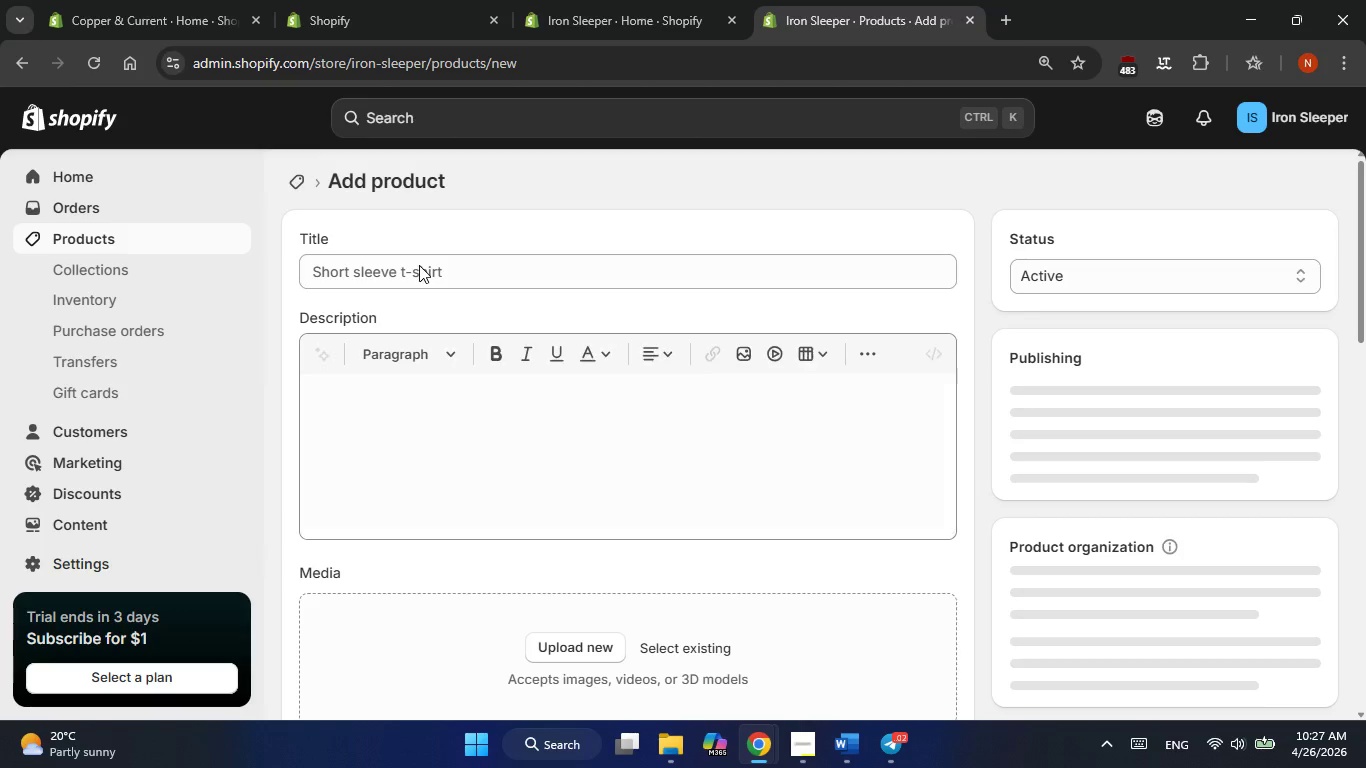 
left_click([419, 265])
 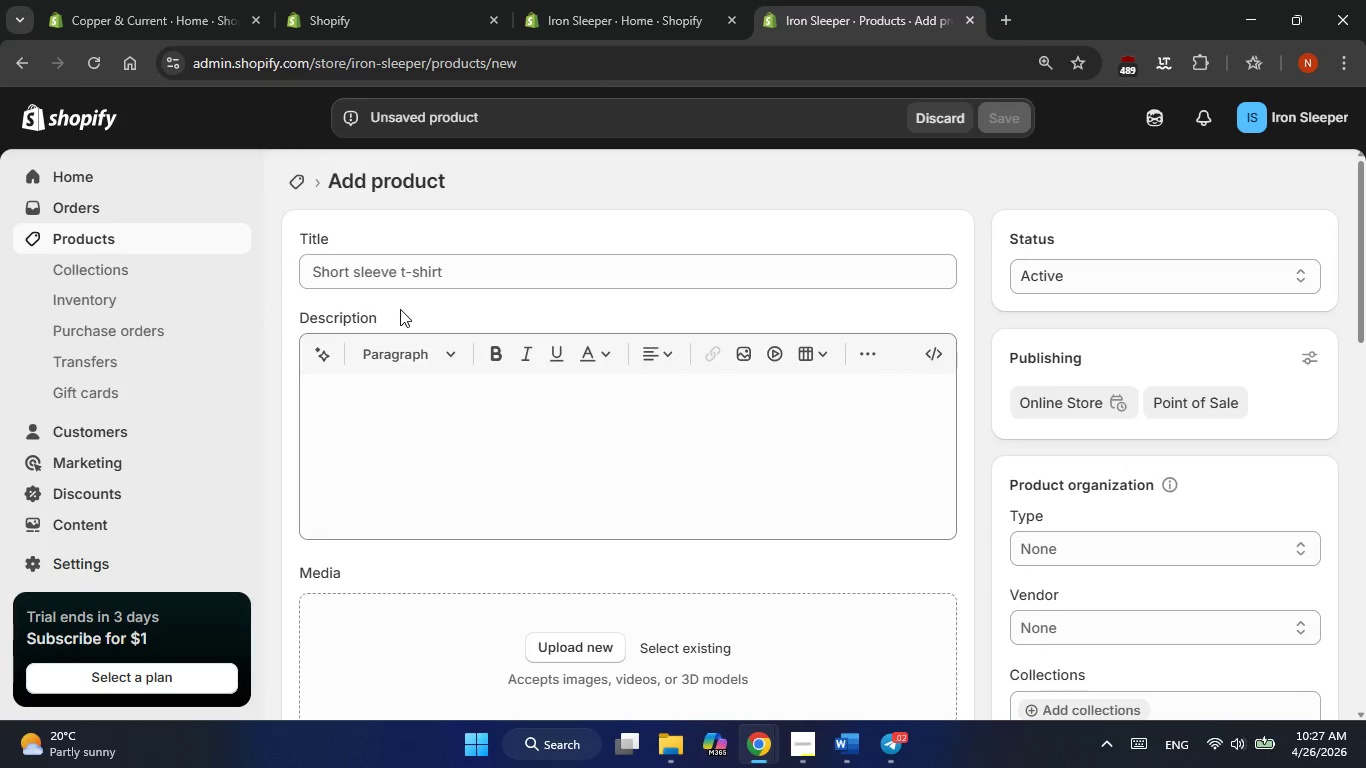 
wait(5.88)
 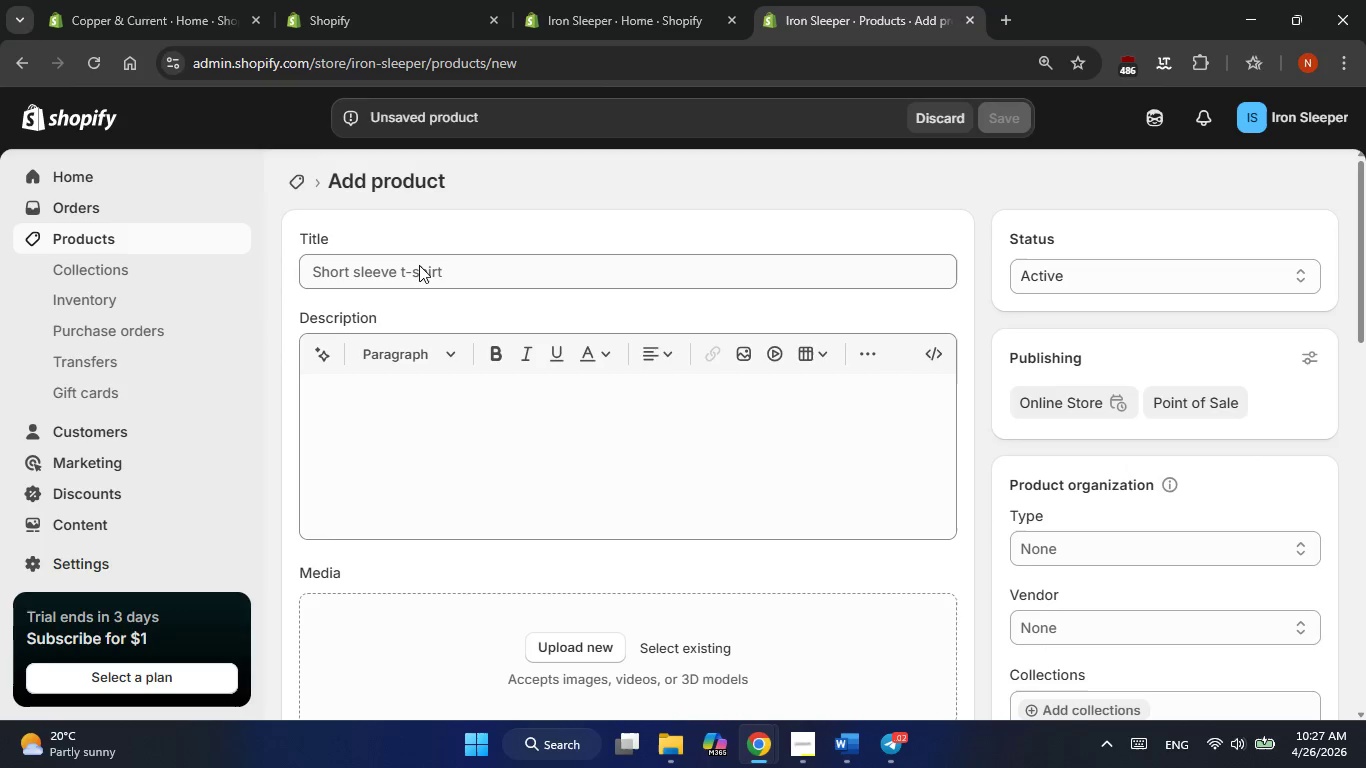 
left_click([404, 267])
 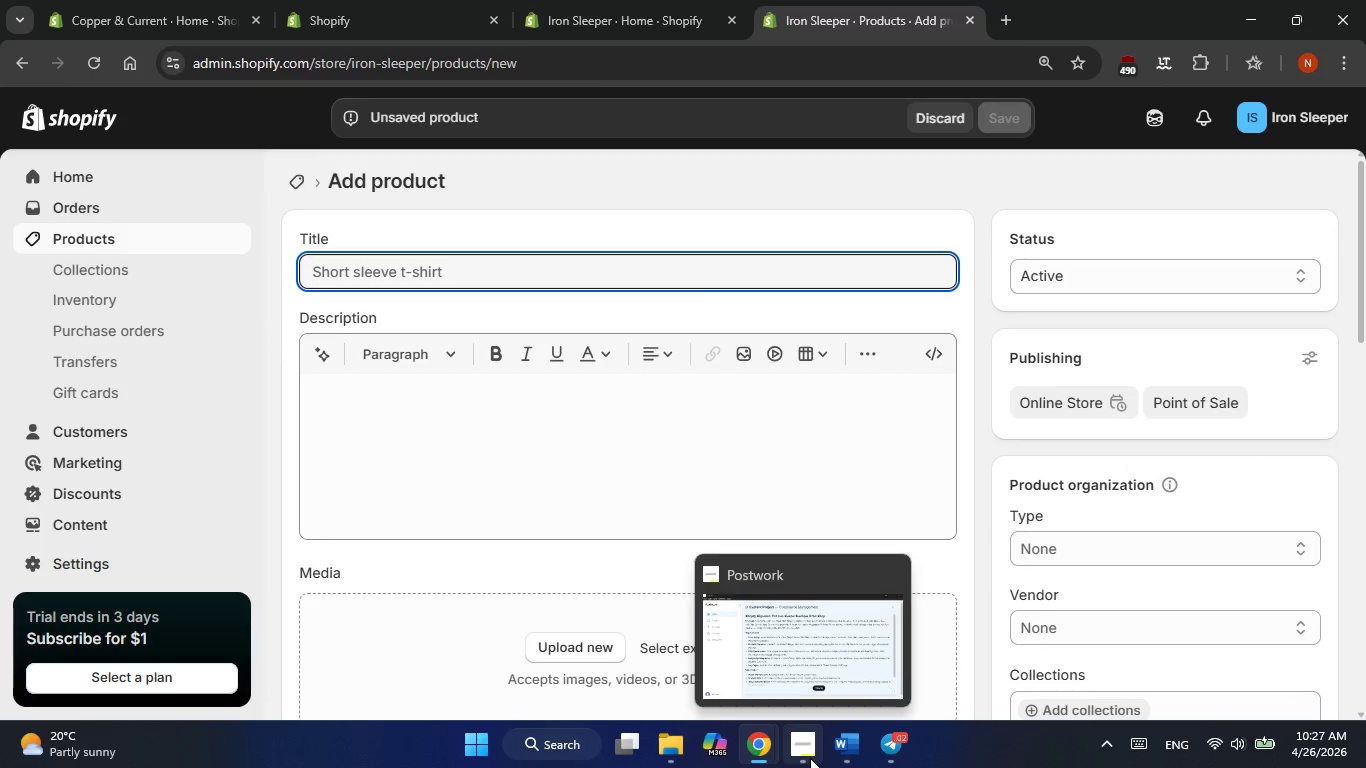 
left_click([851, 743])
 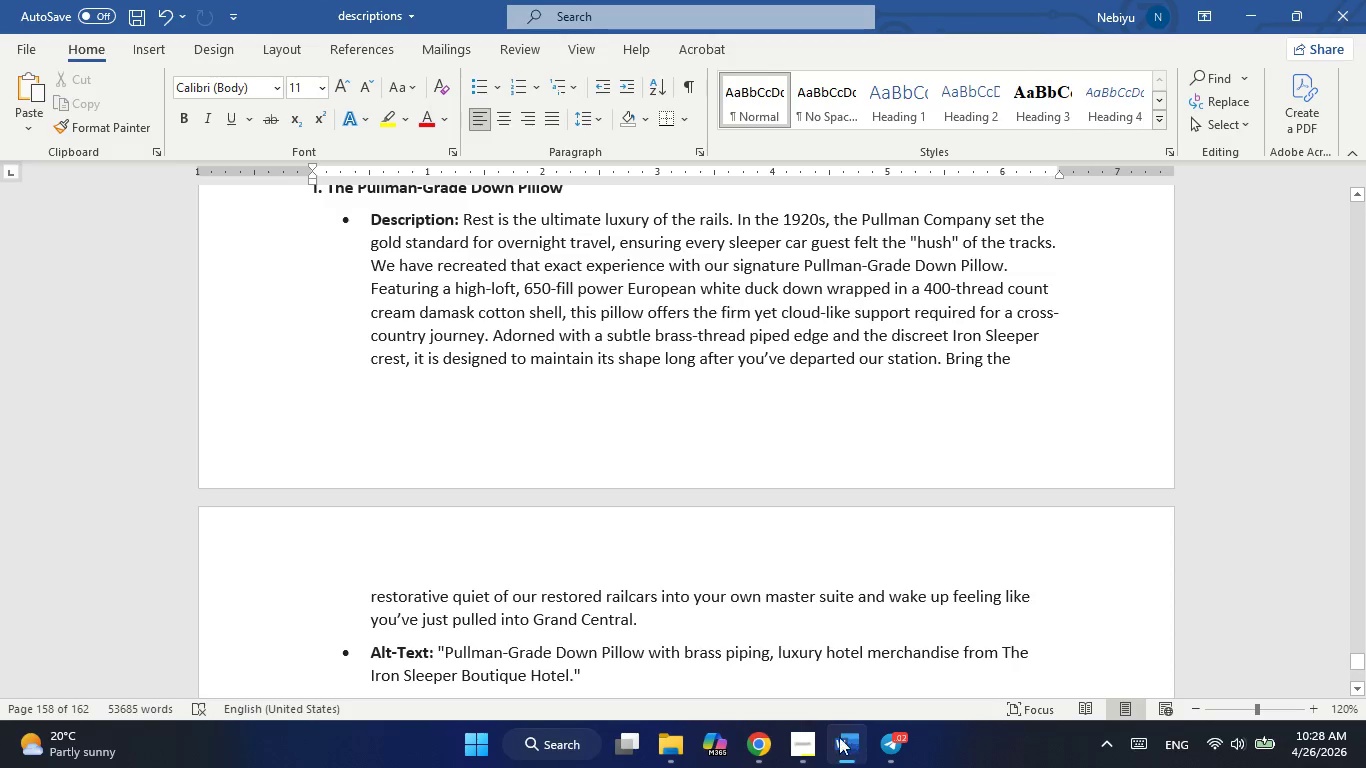 
scroll: coordinate [502, 536], scroll_direction: up, amount: 2.0
 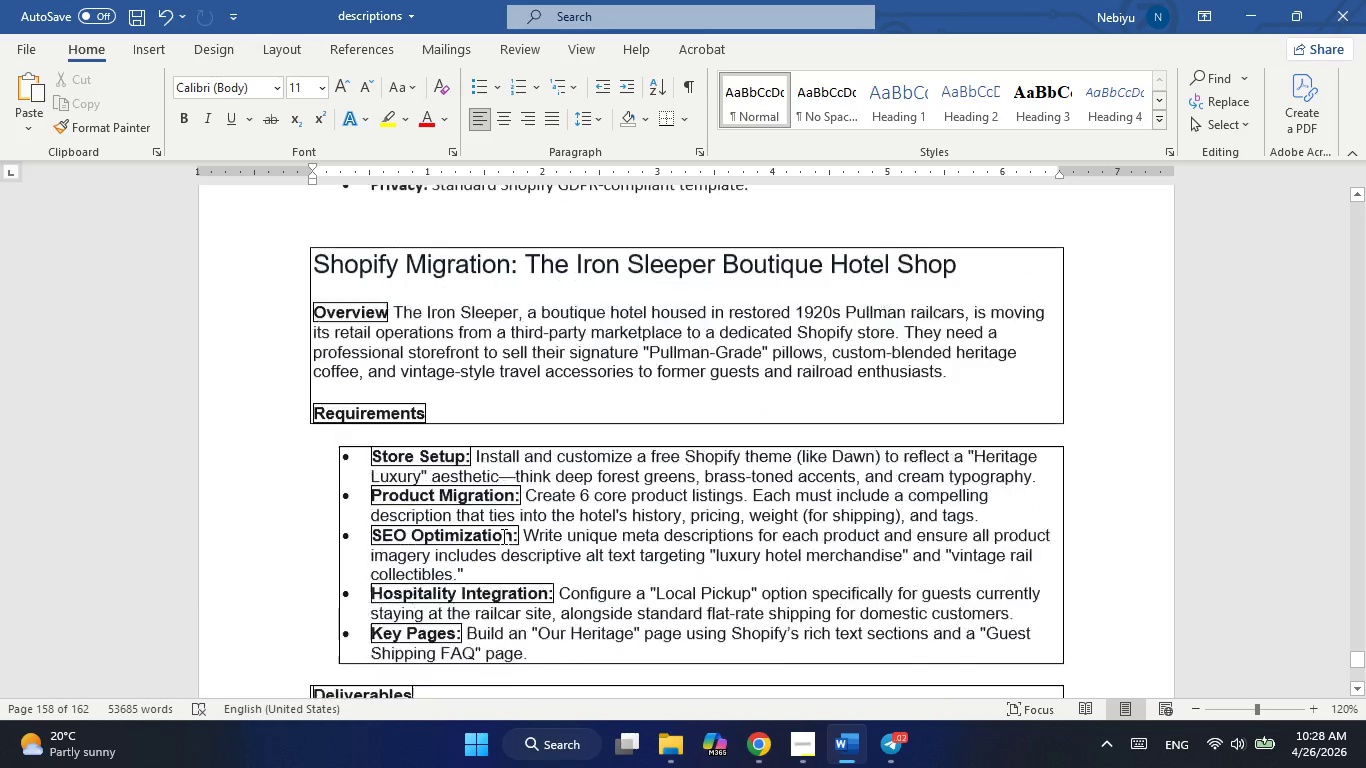 
scroll: coordinate [502, 536], scroll_direction: none, amount: 0.0
 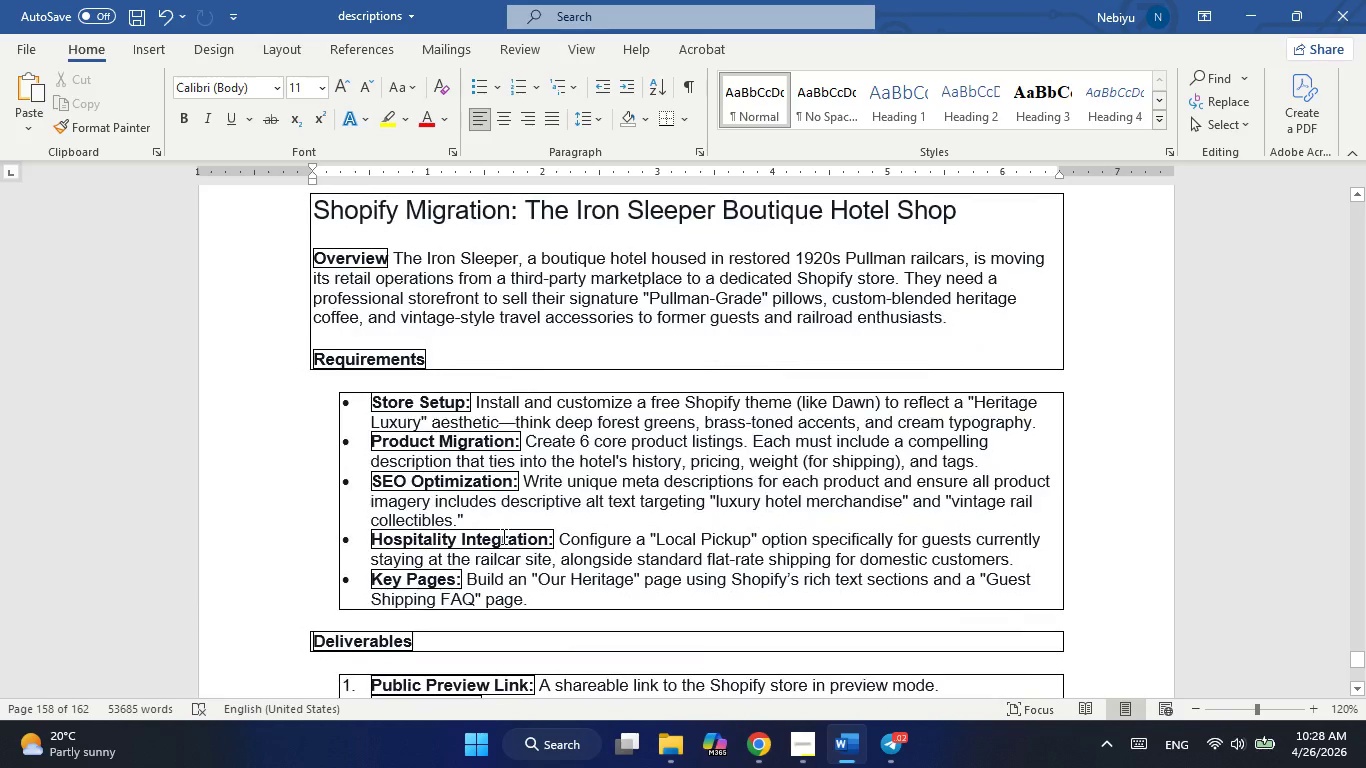 
scroll: coordinate [502, 542], scroll_direction: down, amount: 7.0
 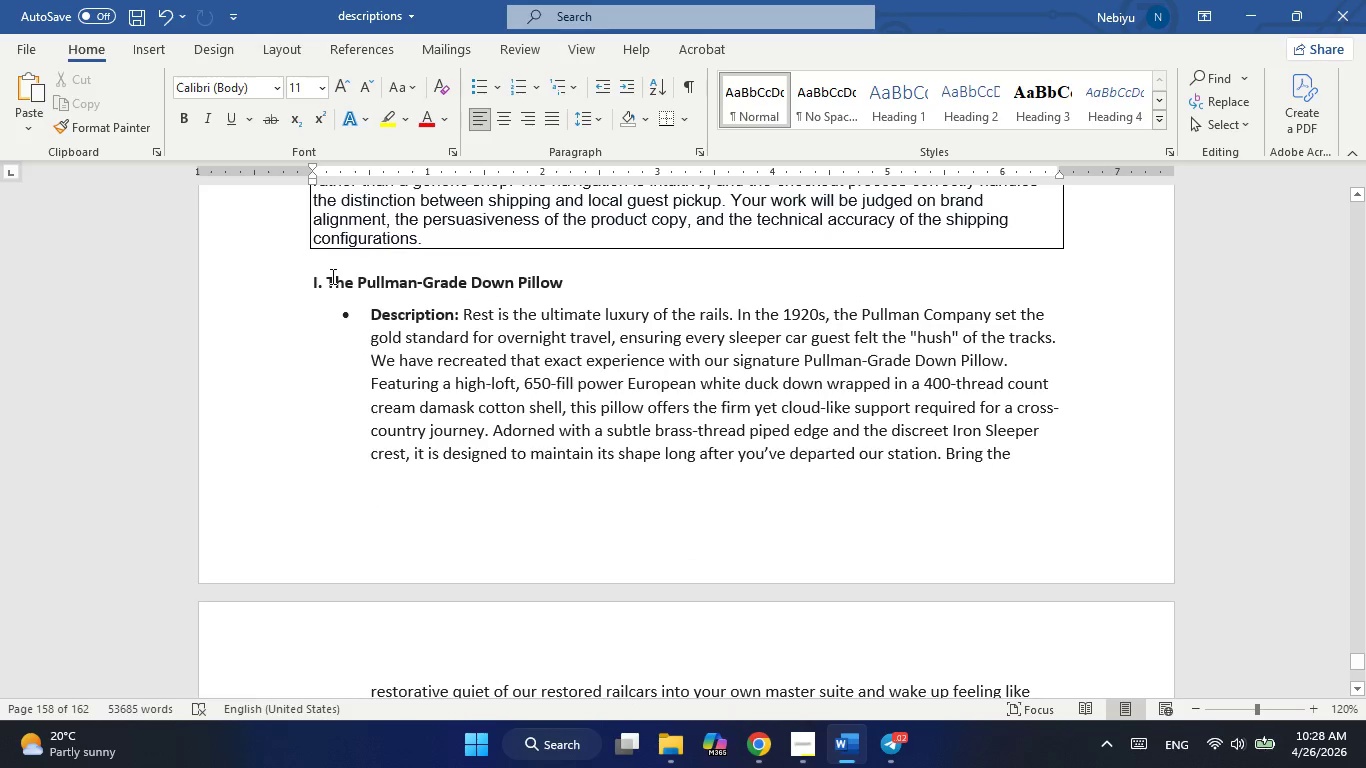 
left_click_drag(start_coordinate=[325, 281], to_coordinate=[565, 280])
 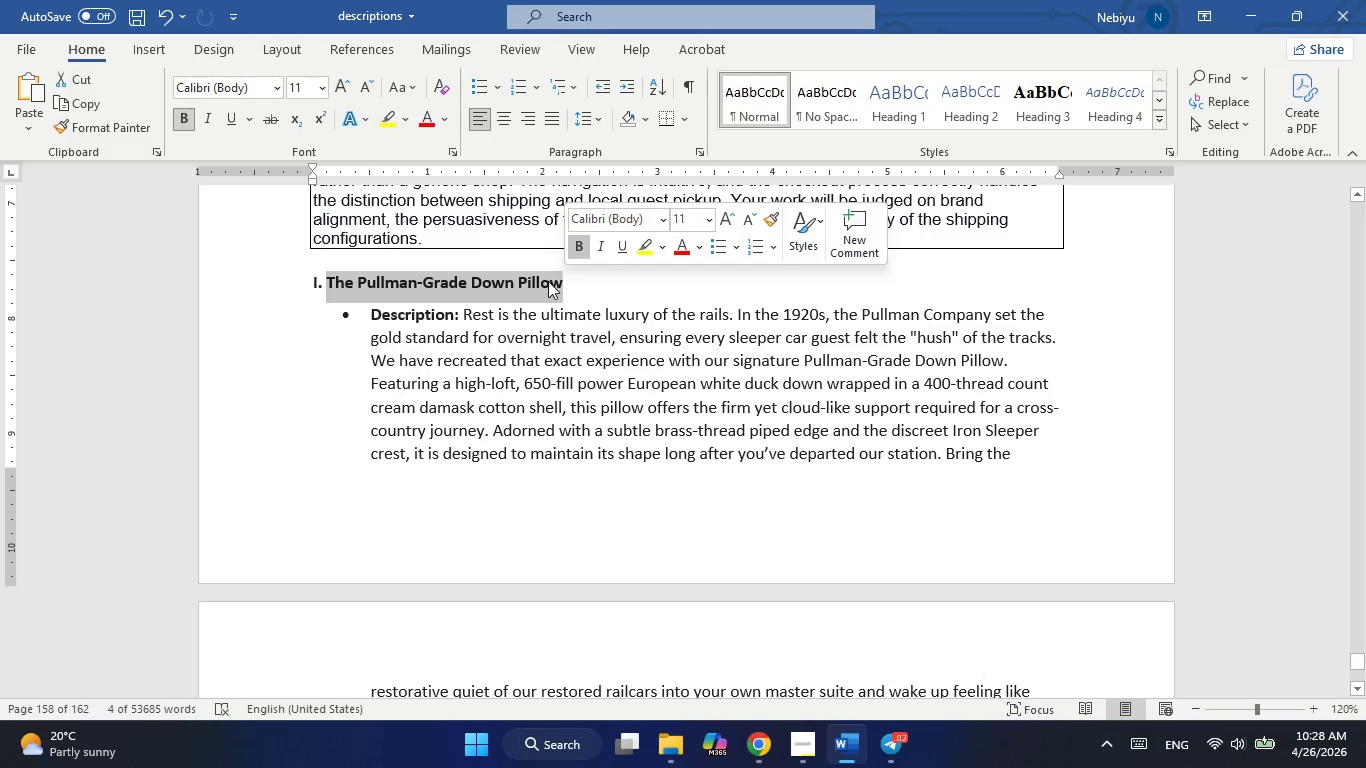 
right_click([548, 281])
 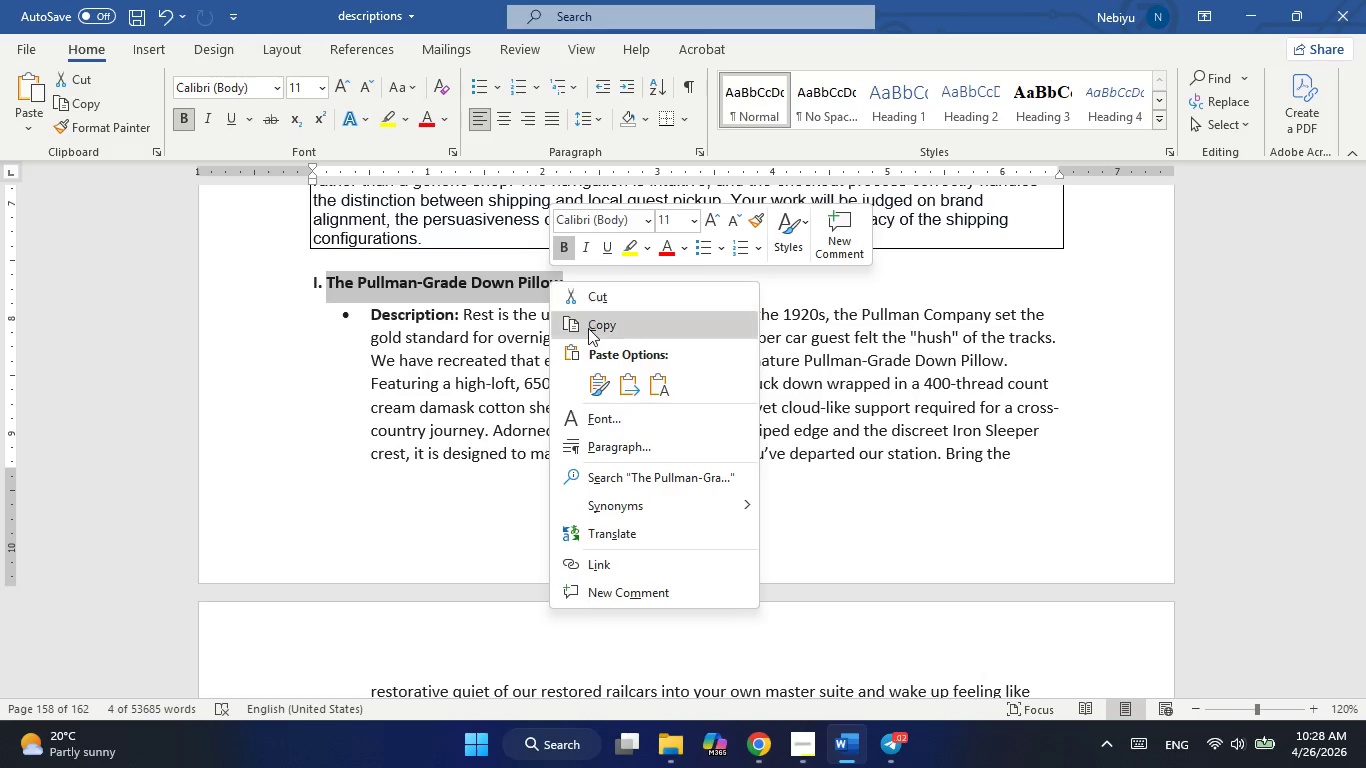 
left_click([588, 330])
 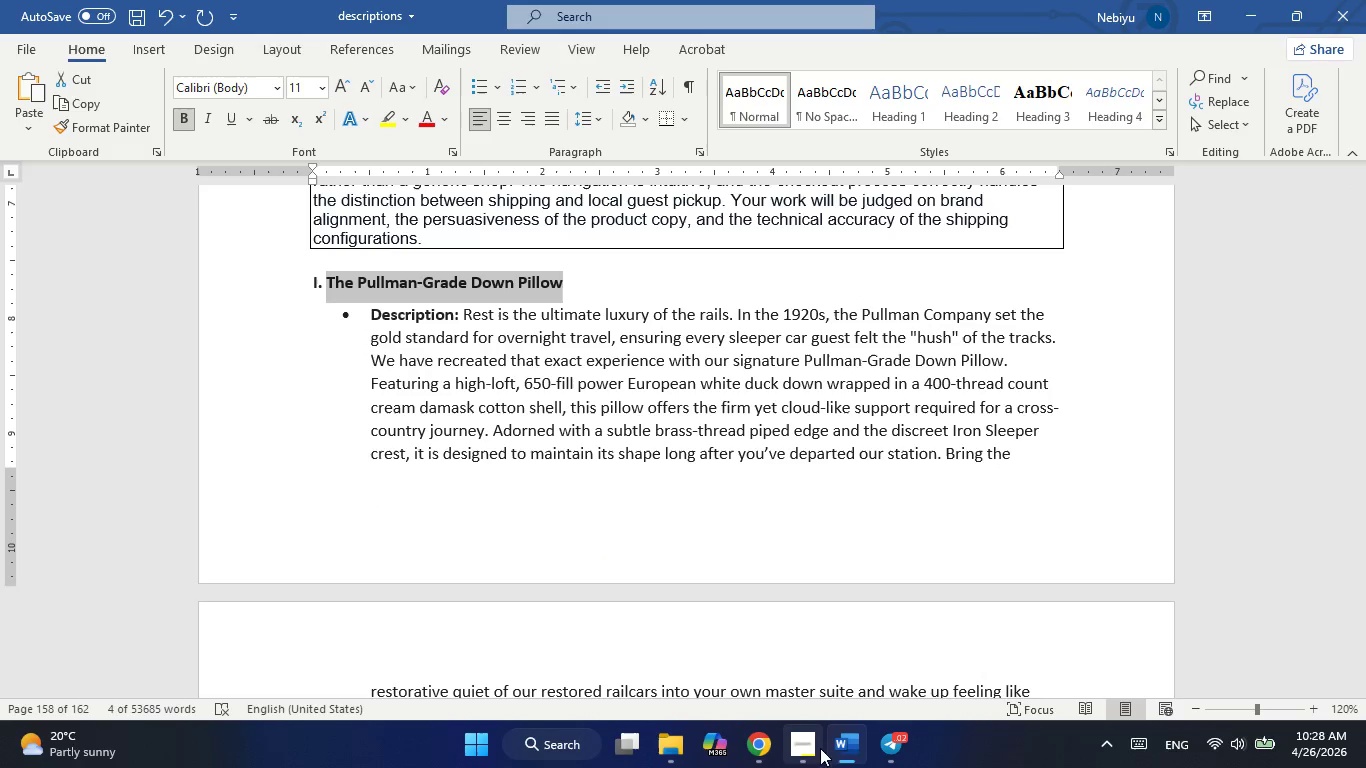 
left_click([842, 749])
 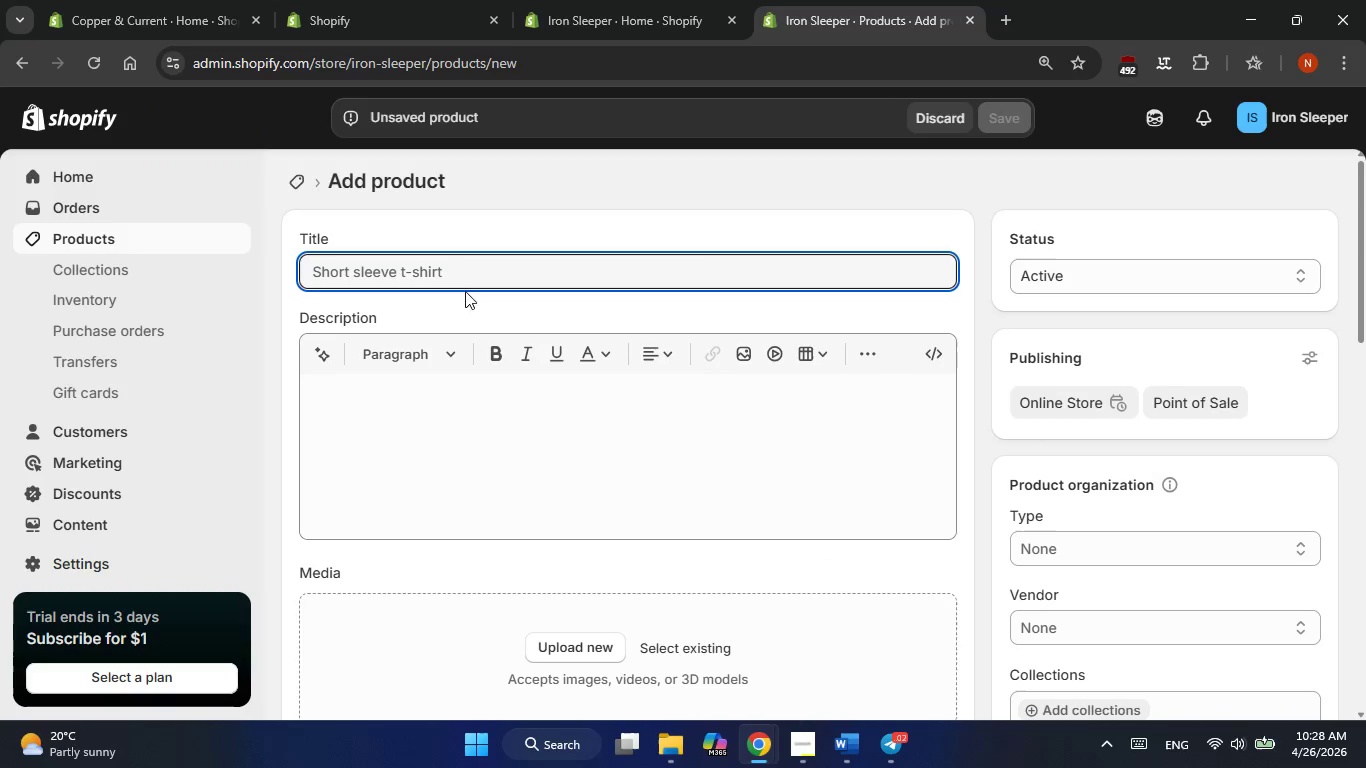 
right_click([454, 275])
 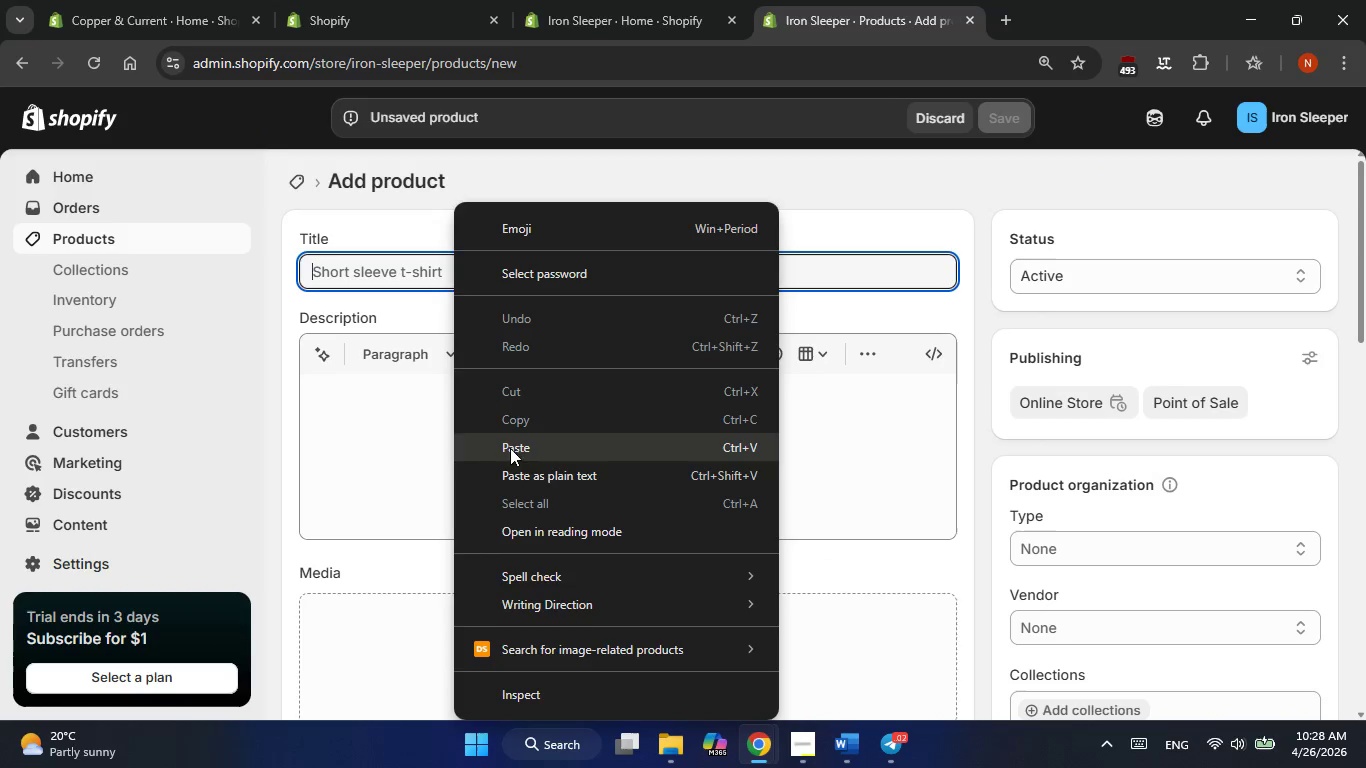 
left_click([510, 457])
 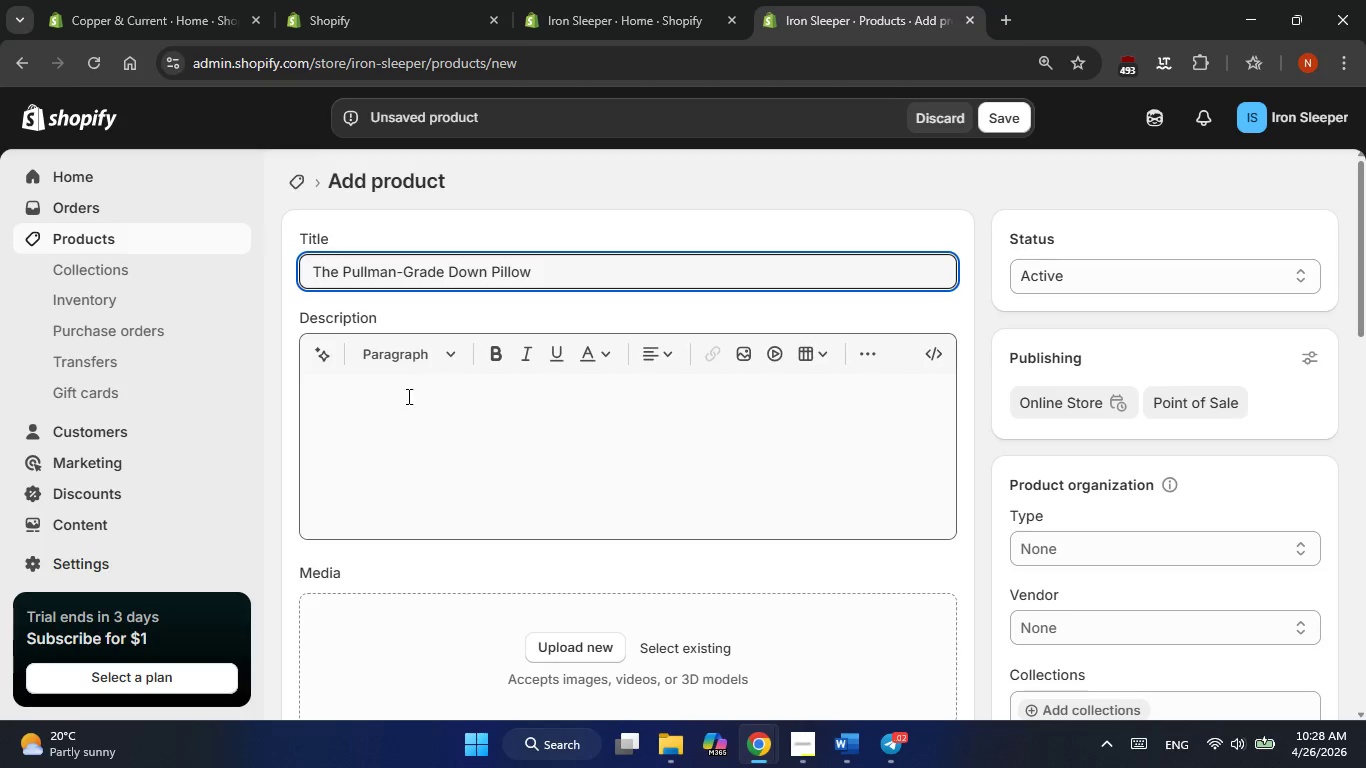 
left_click([407, 396])
 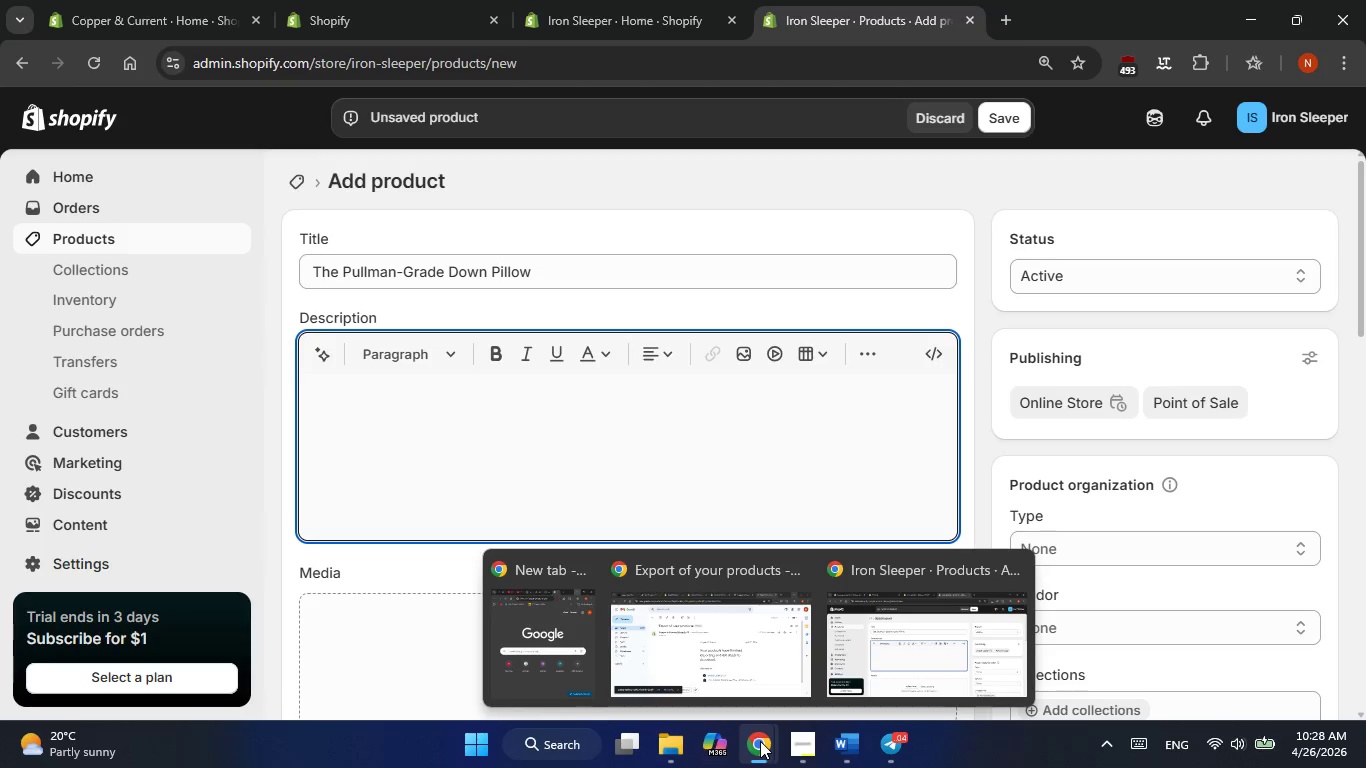 
wait(21.86)
 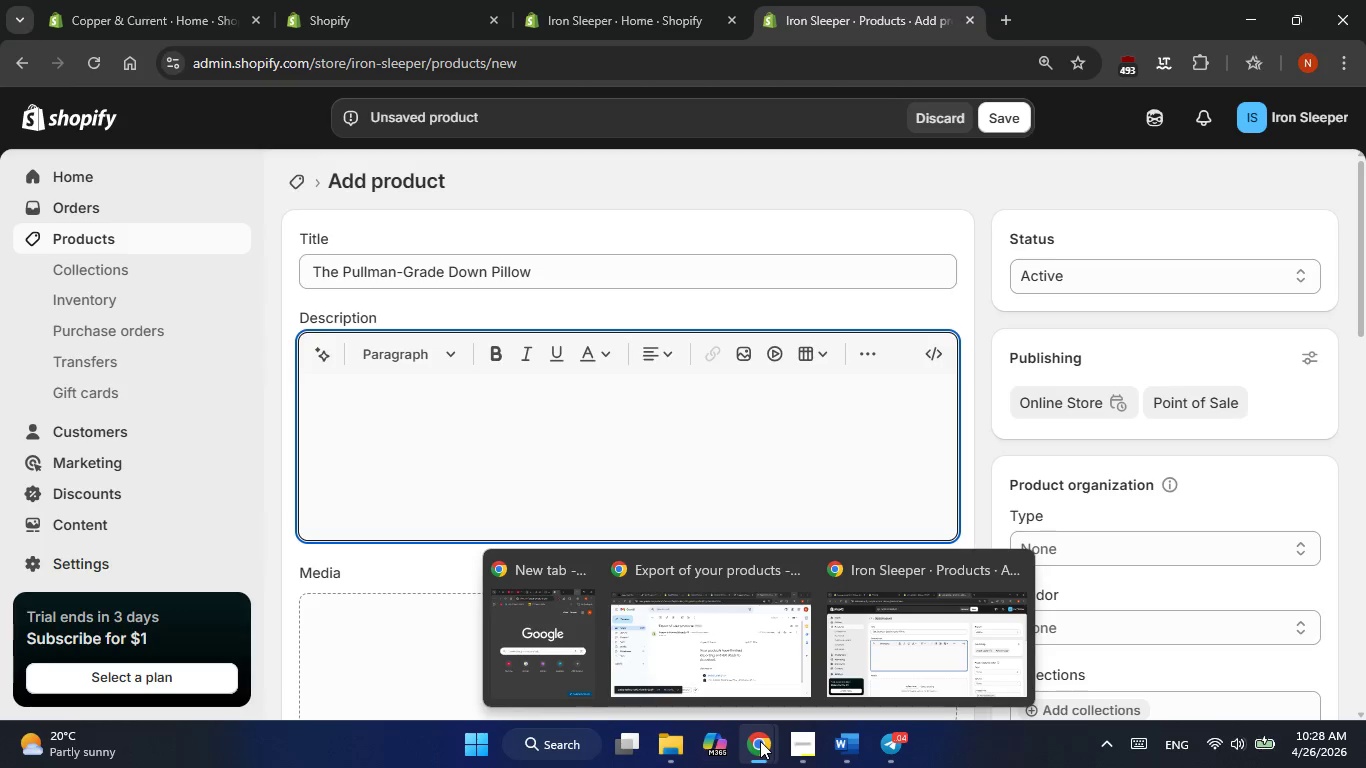 
left_click([848, 452])
 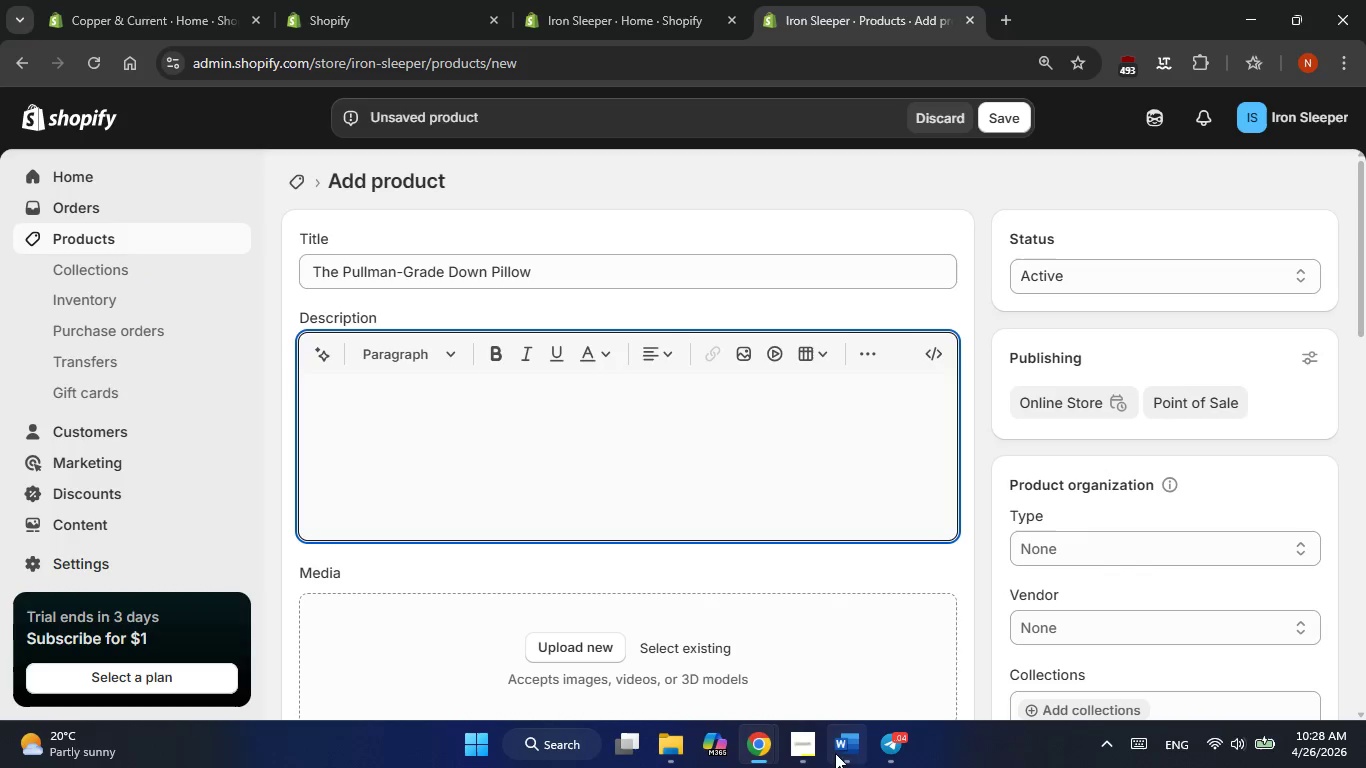 
left_click([842, 747])
 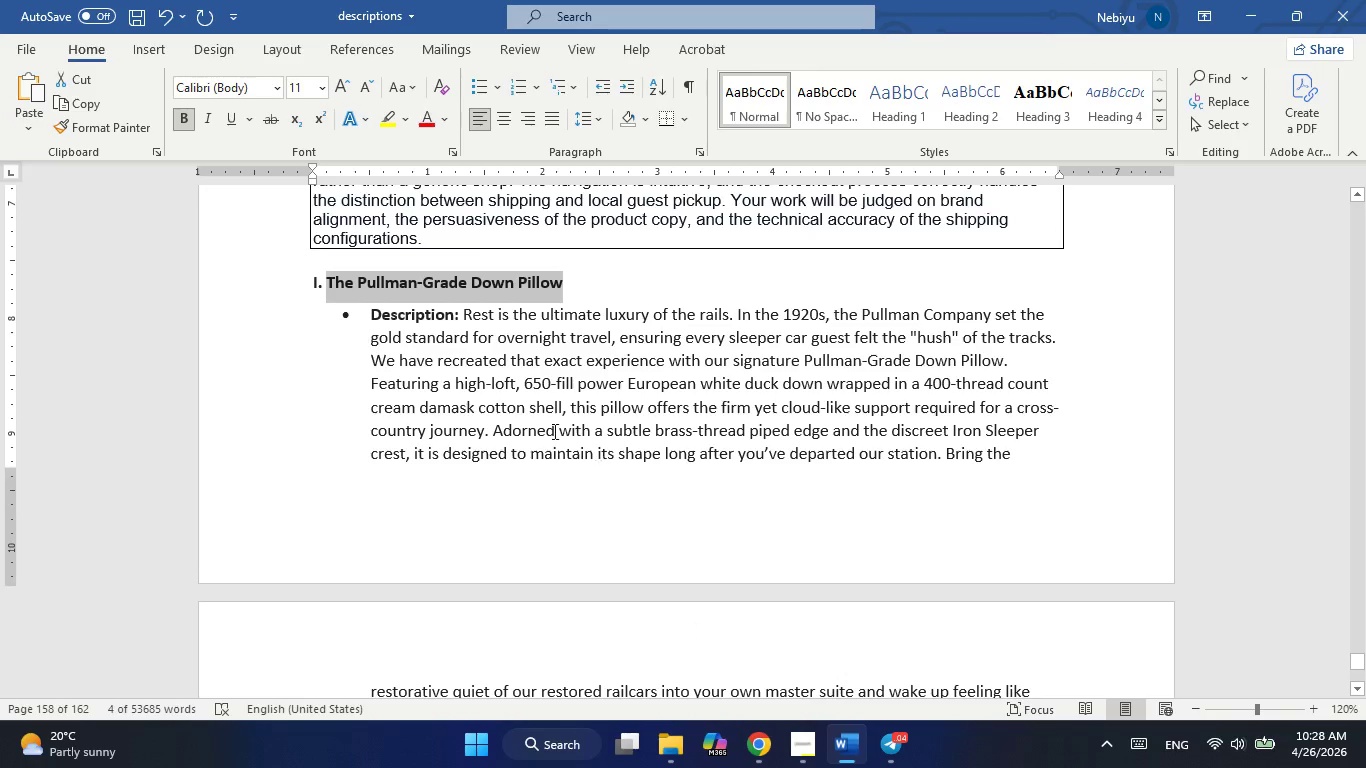 
left_click([548, 427])
 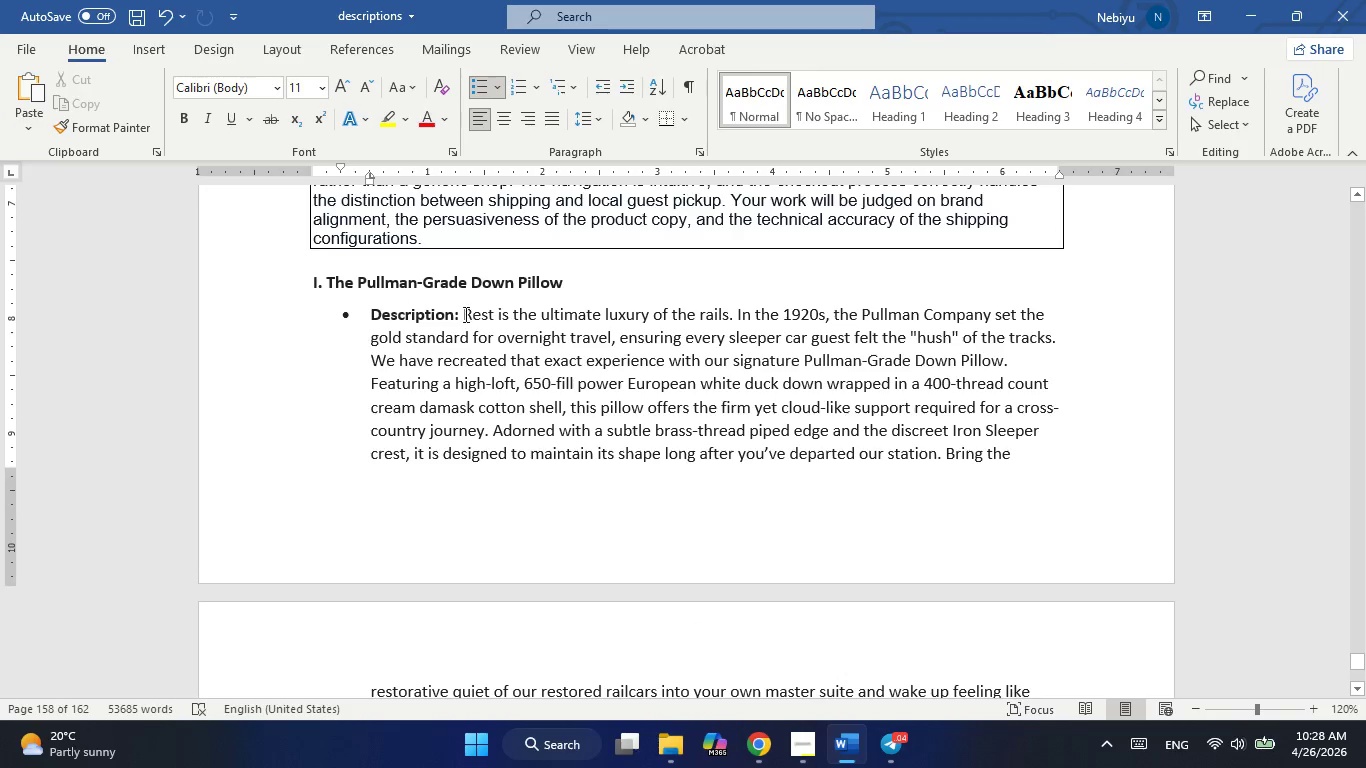 
left_click_drag(start_coordinate=[466, 311], to_coordinate=[638, 406])
 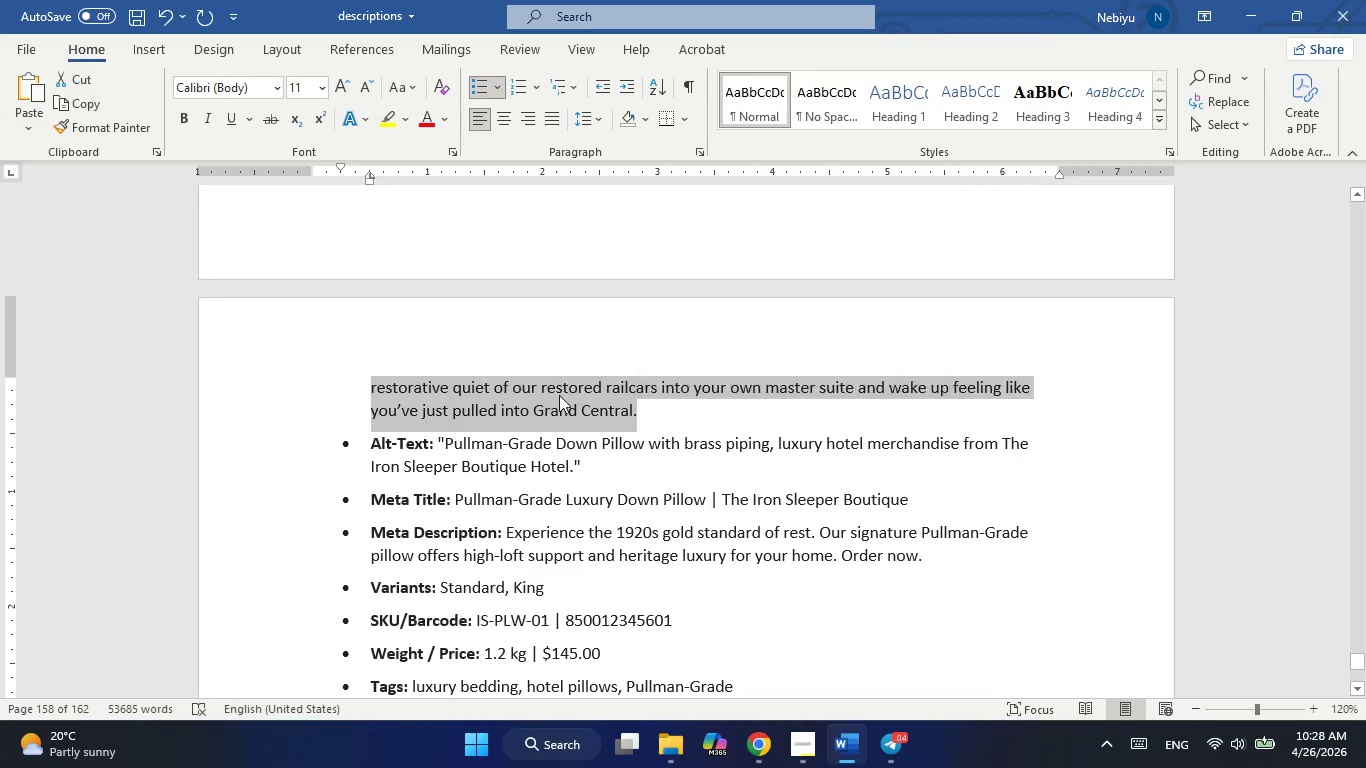 
right_click([559, 395])
 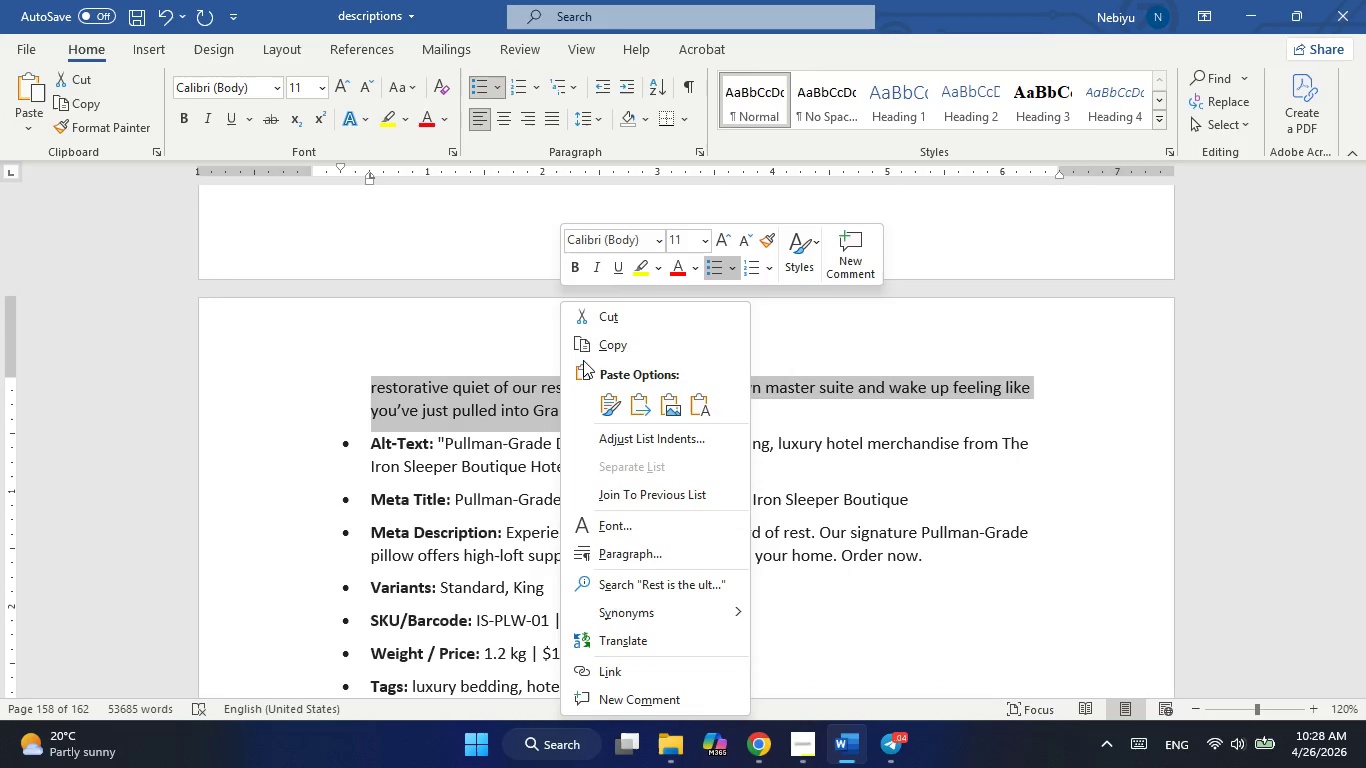 
left_click([595, 348])
 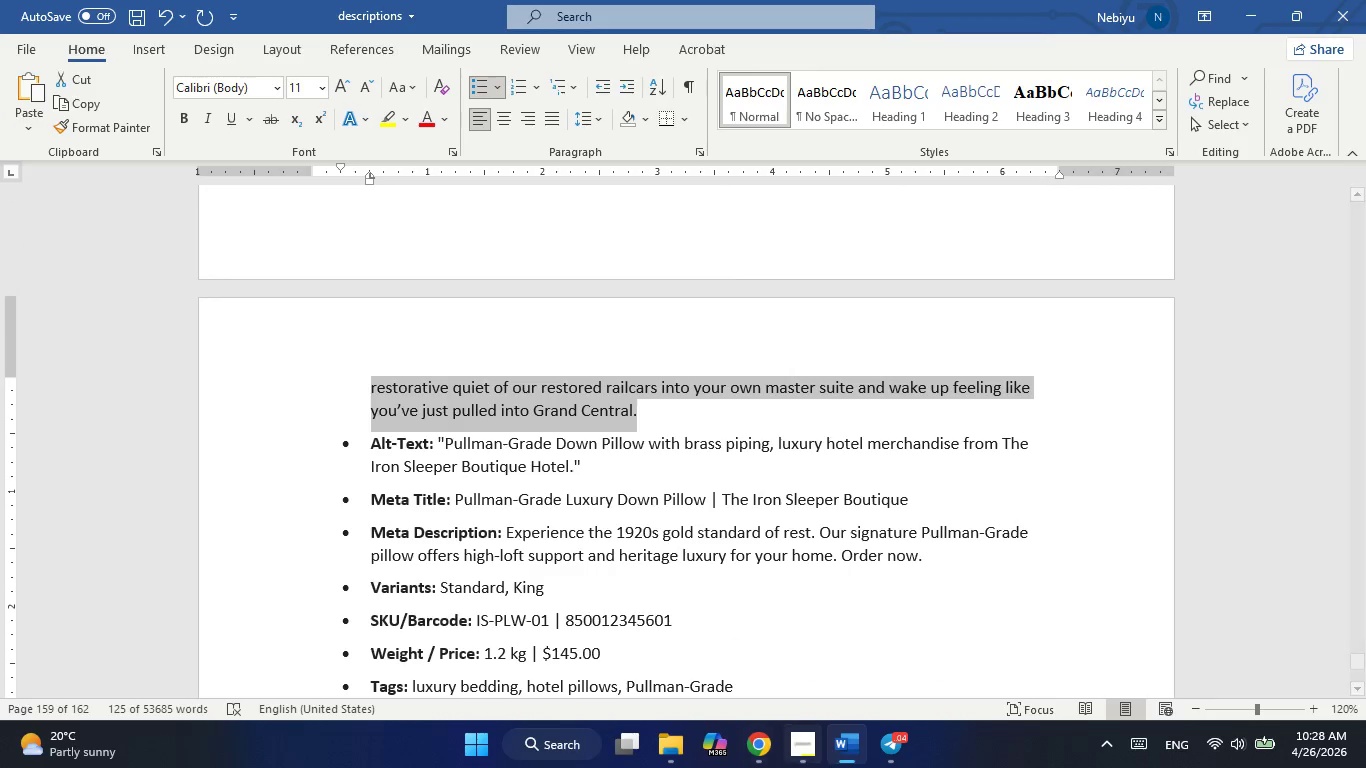 
left_click([849, 760])
 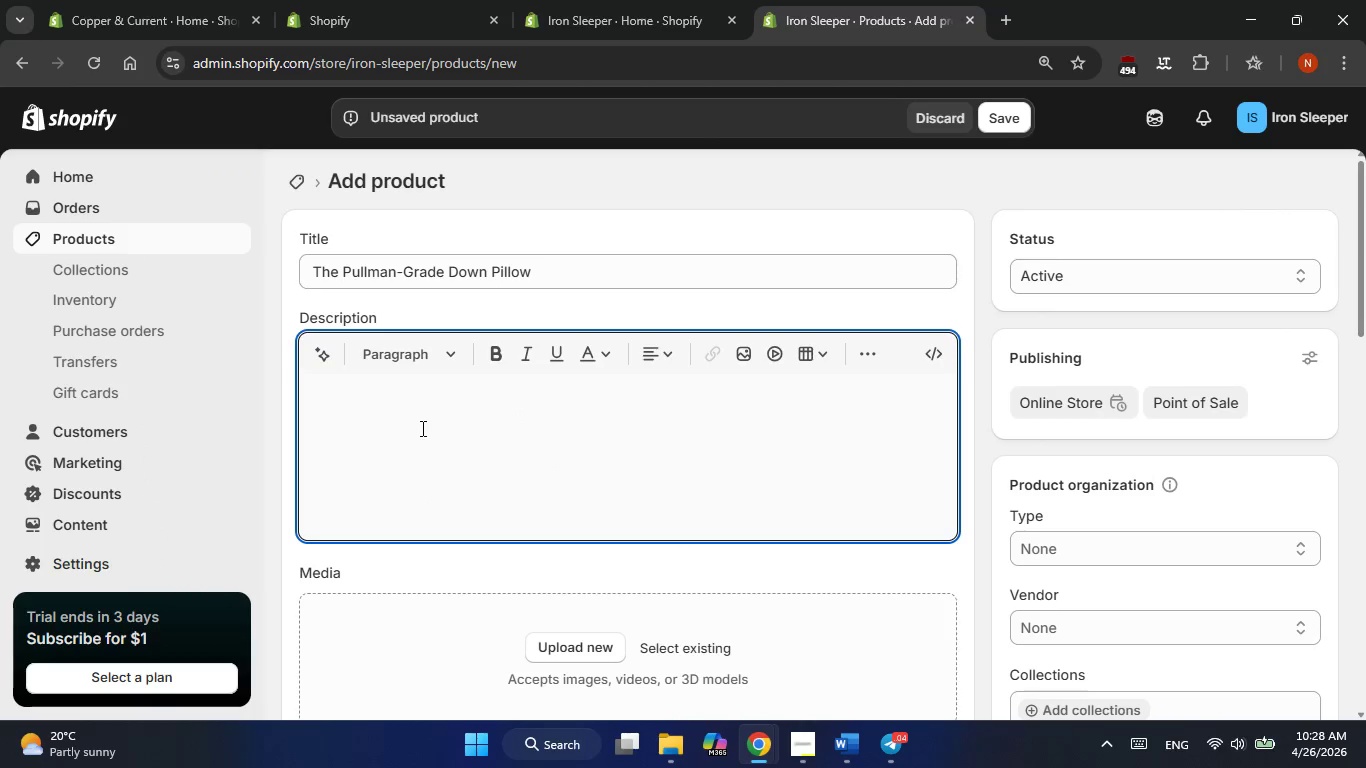 
right_click([421, 428])
 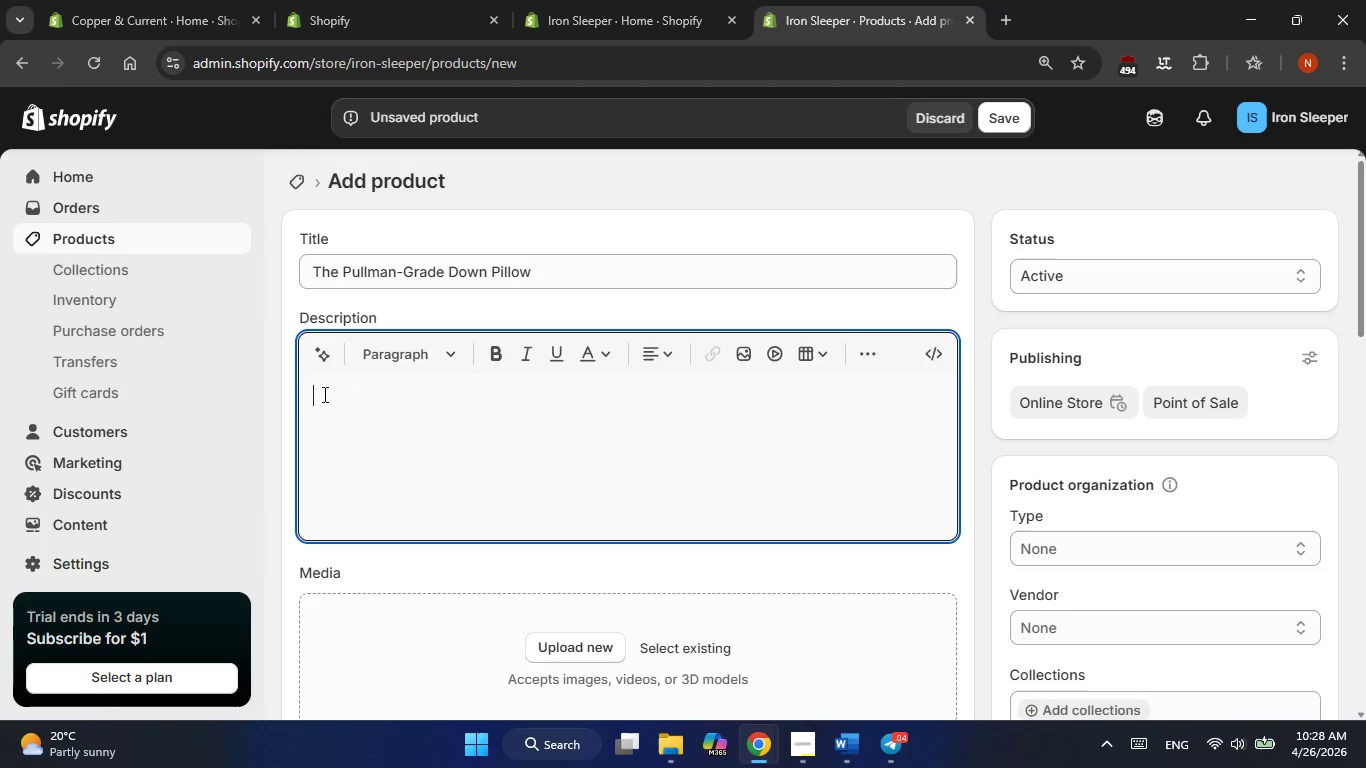 
right_click([313, 394])
 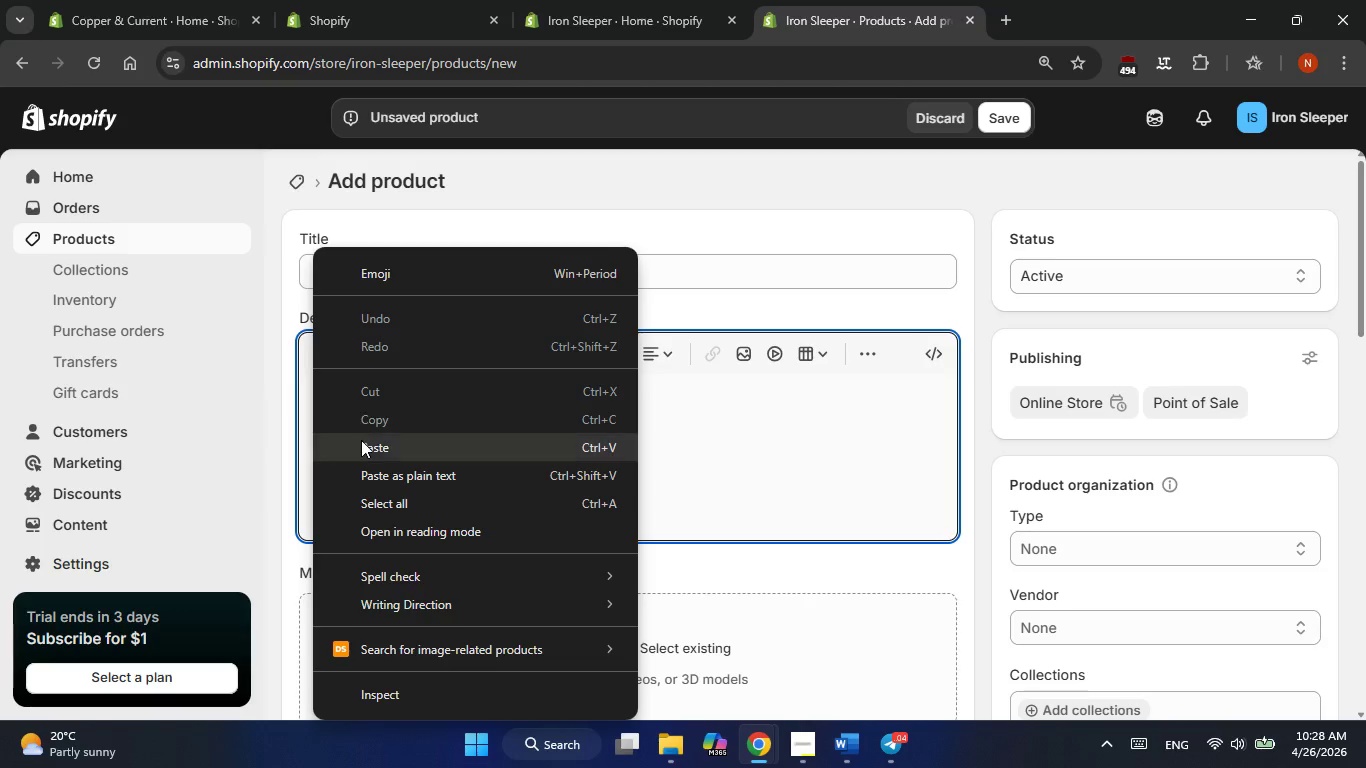 
left_click([363, 445])
 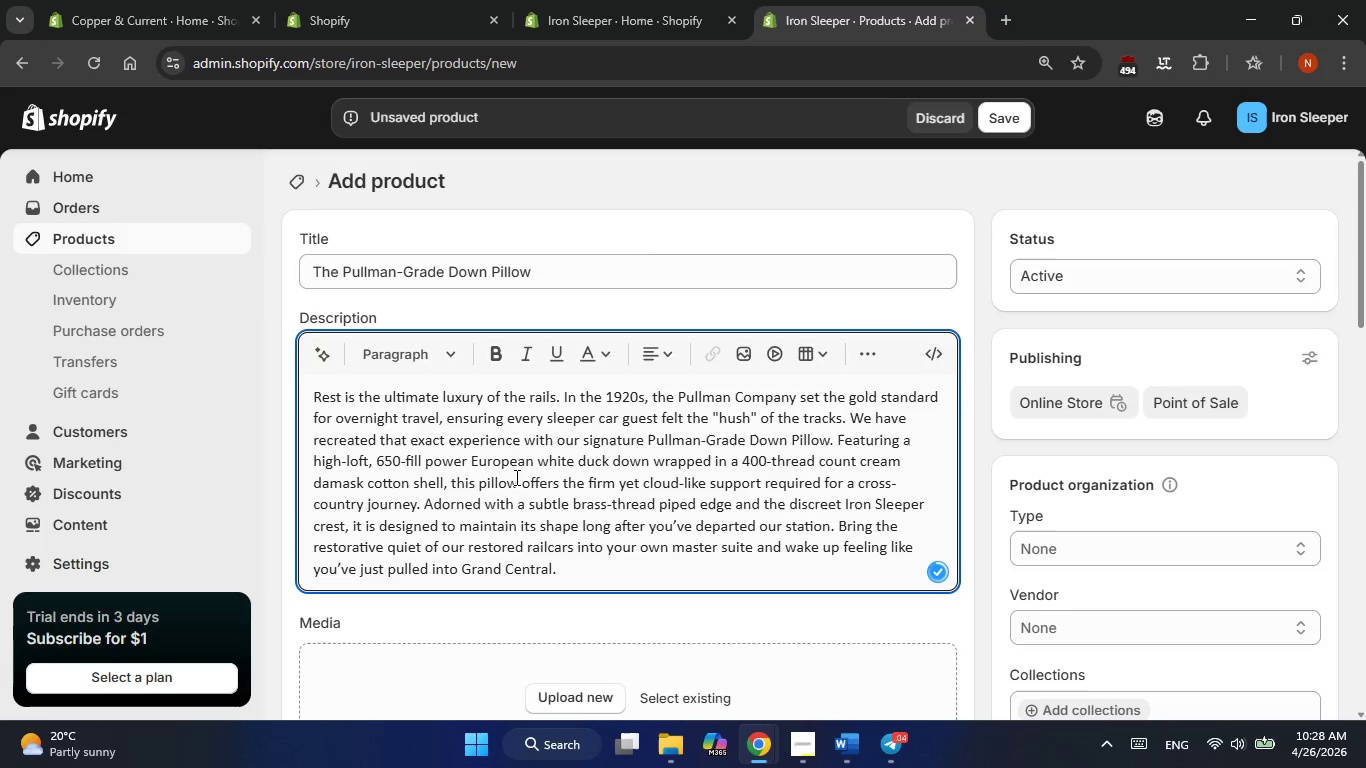 
scroll: coordinate [517, 477], scroll_direction: down, amount: 1.0
 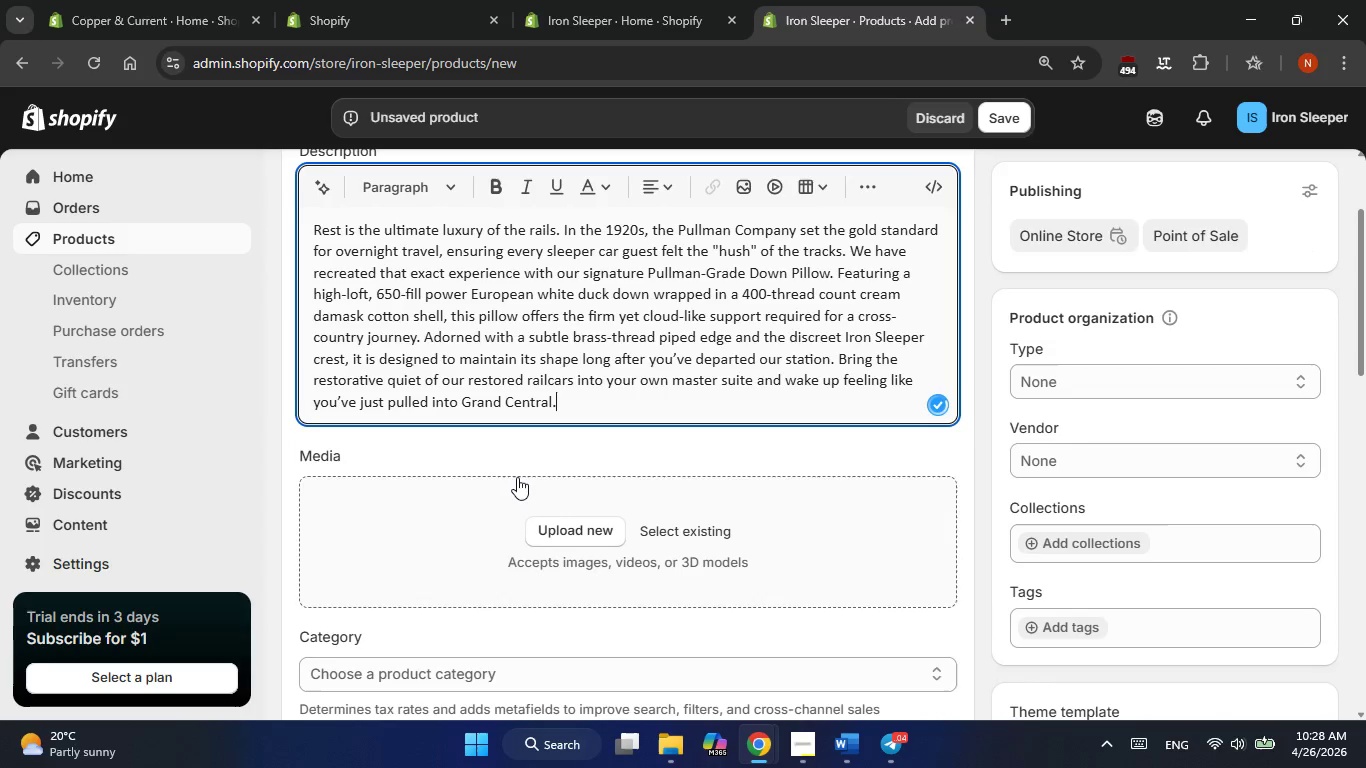 
scroll: coordinate [517, 477], scroll_direction: none, amount: 0.0
 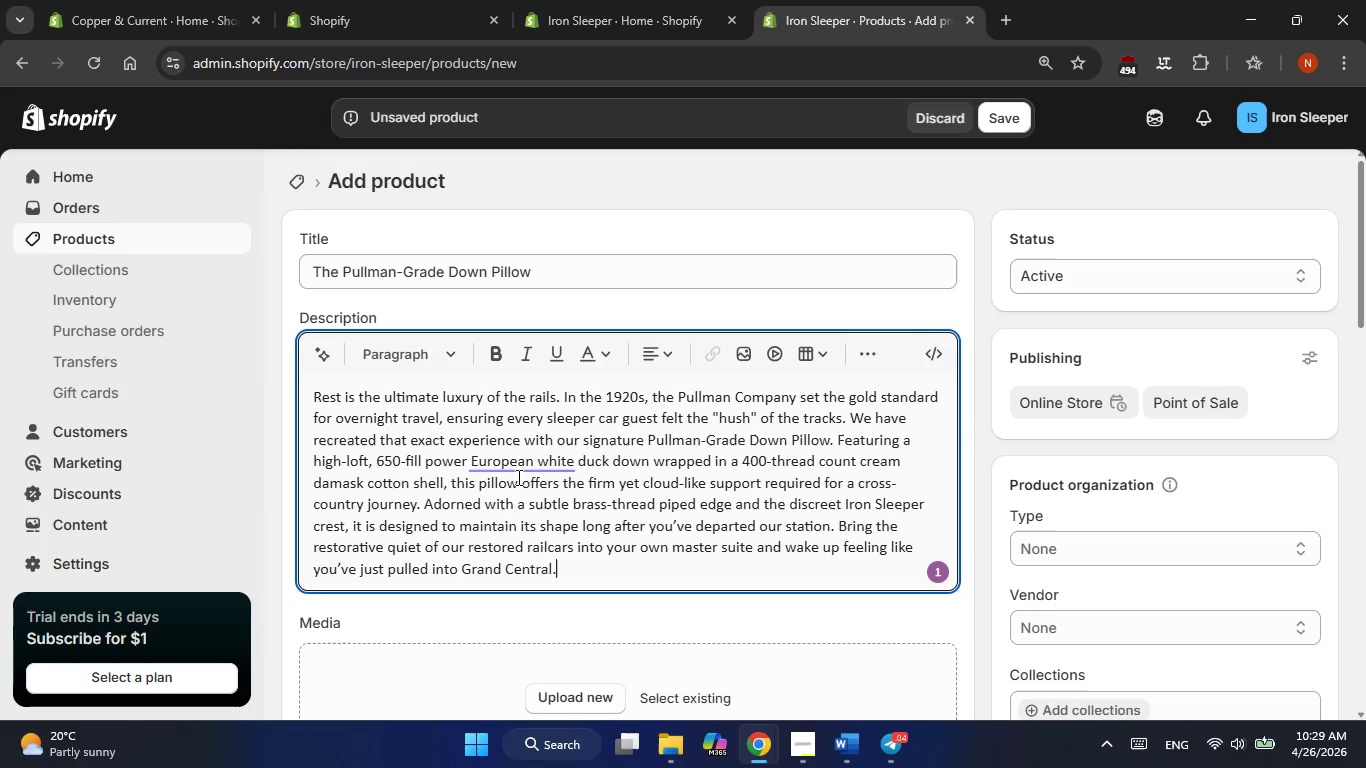 
wait(10.37)
 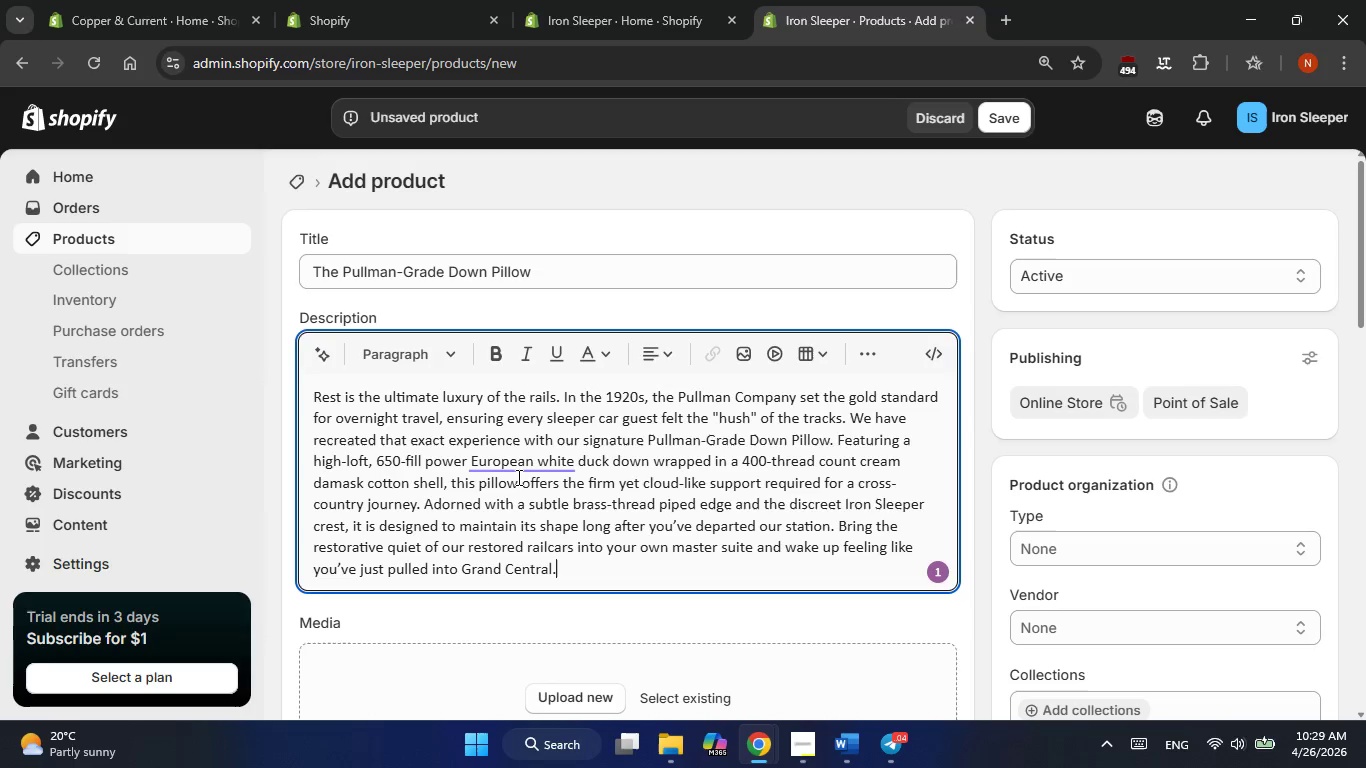 
left_click([938, 567])
 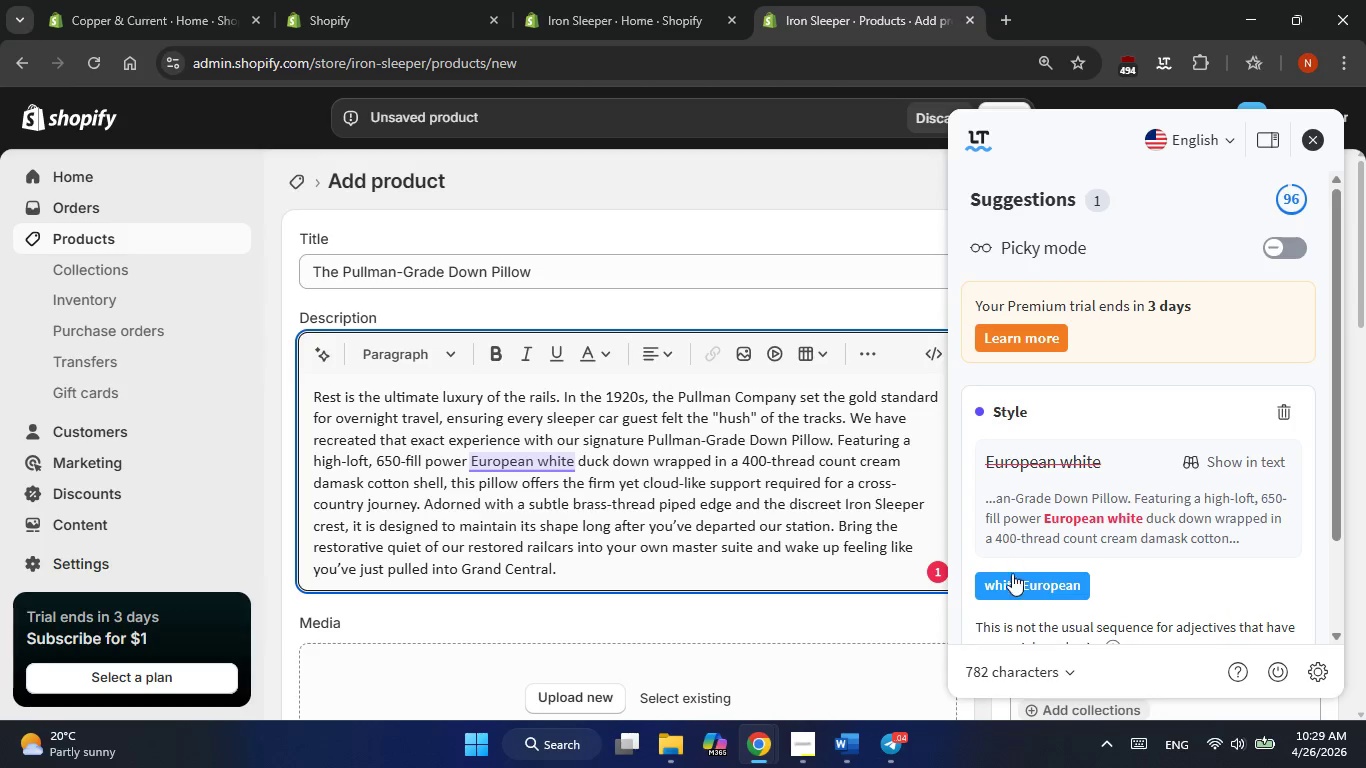 
left_click([1013, 584])
 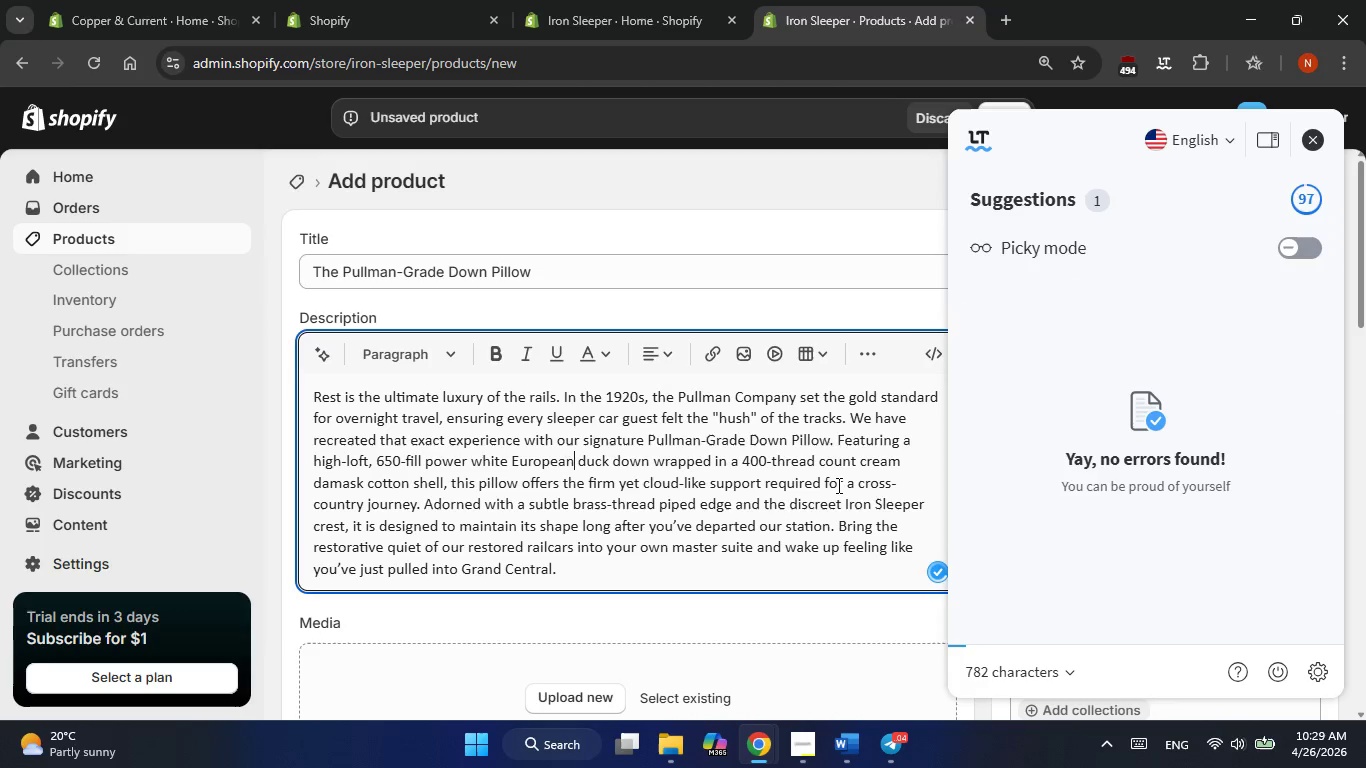 
scroll: coordinate [828, 488], scroll_direction: none, amount: 0.0
 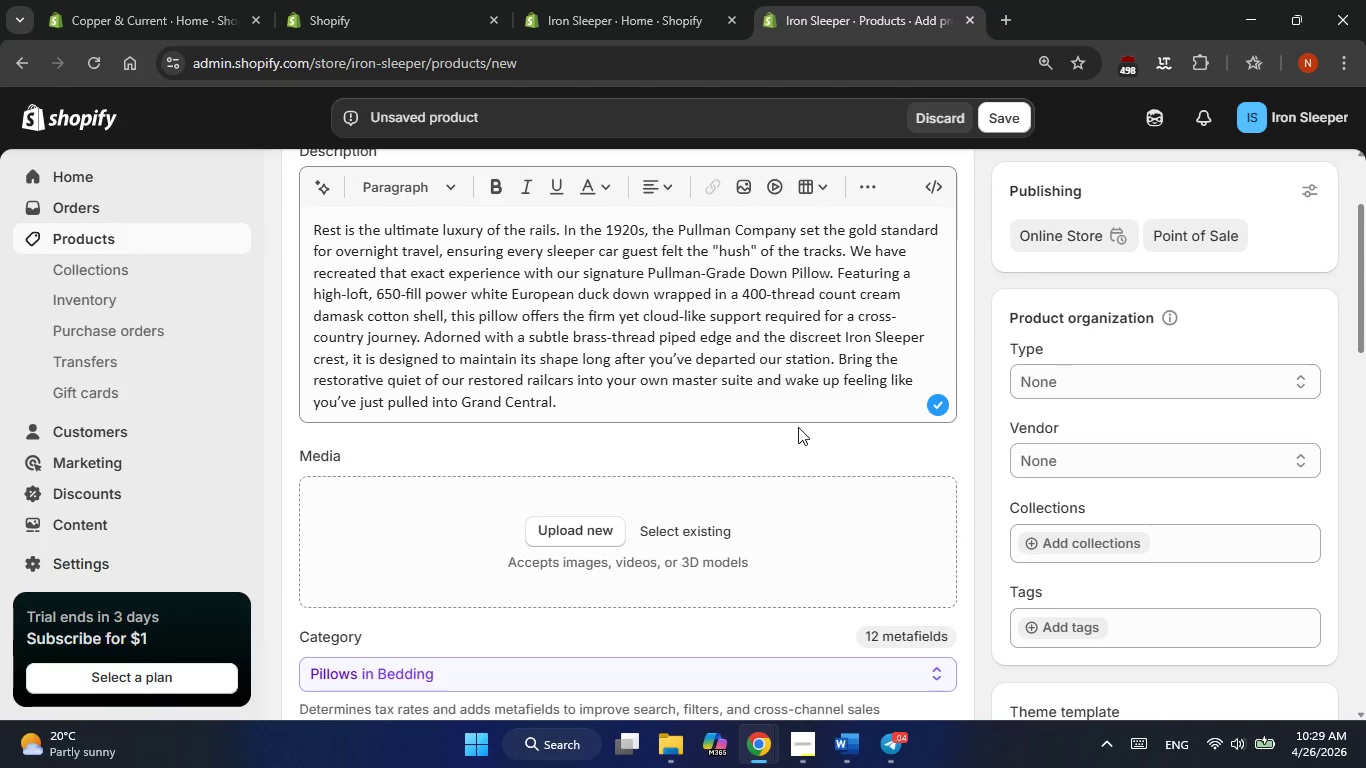 
wait(6.4)
 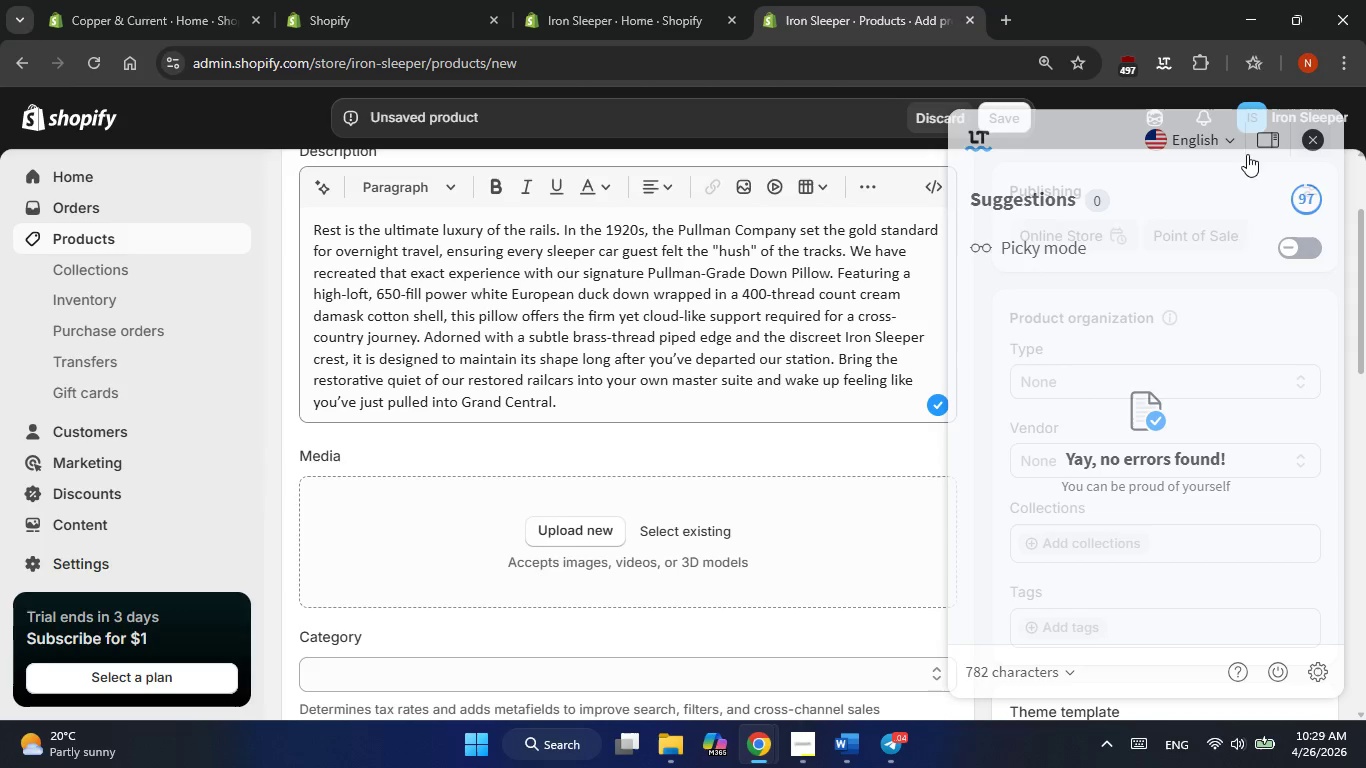 
scroll: coordinate [798, 427], scroll_direction: down, amount: 1.0
 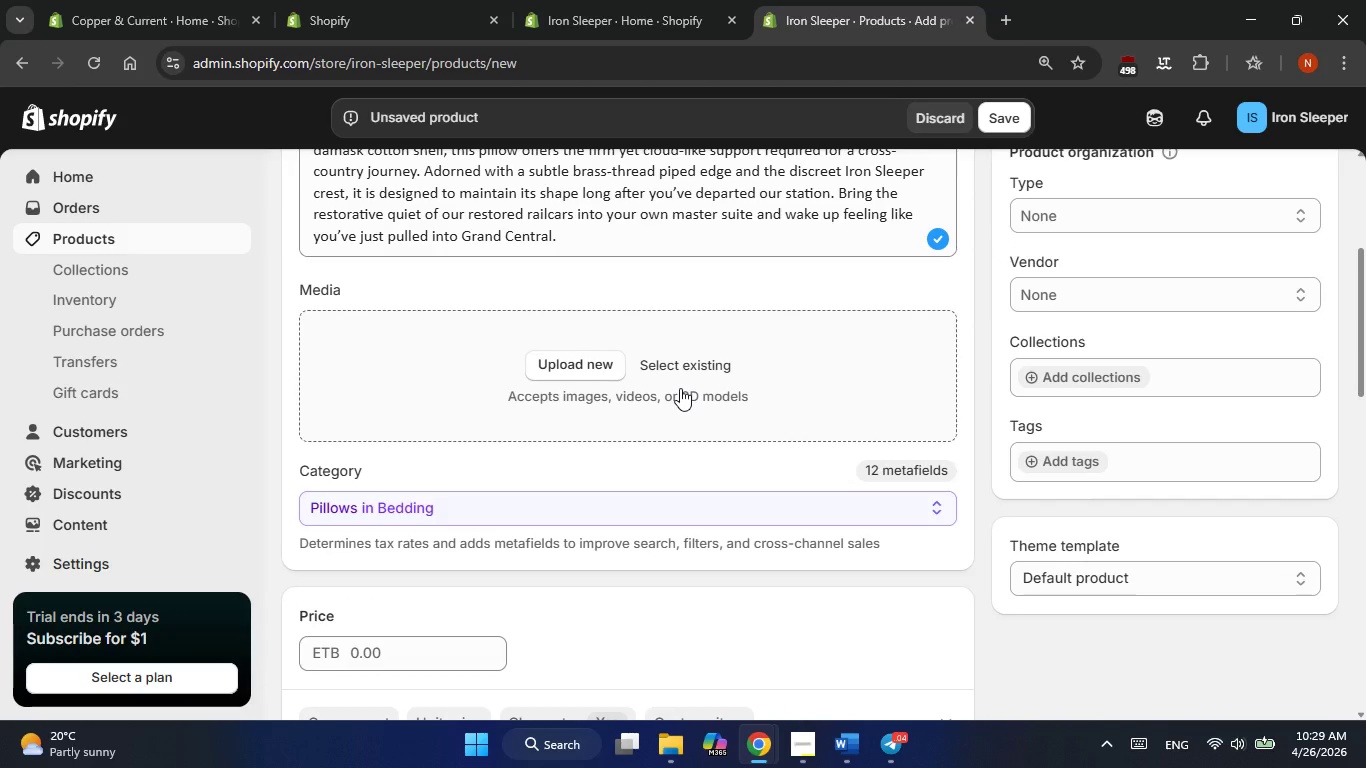 
wait(13.02)
 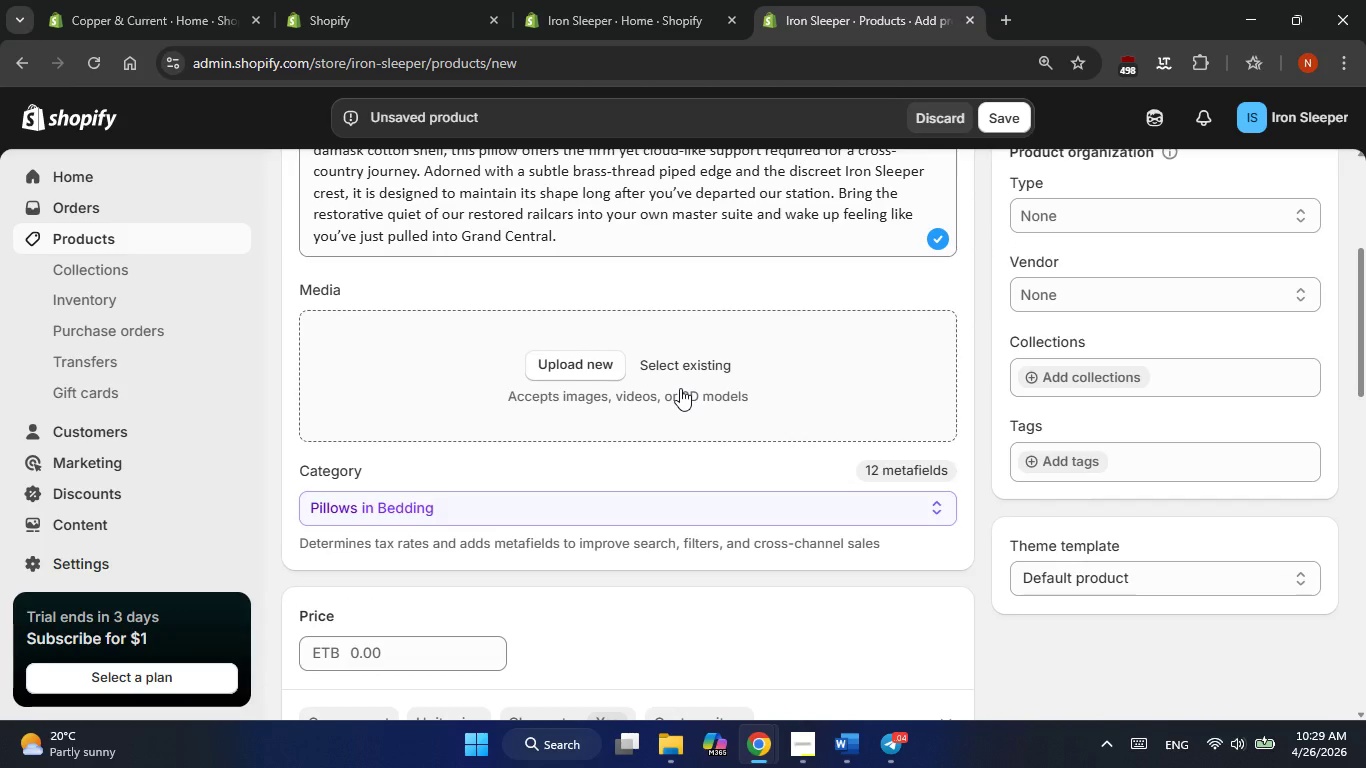 
left_click([847, 734])
 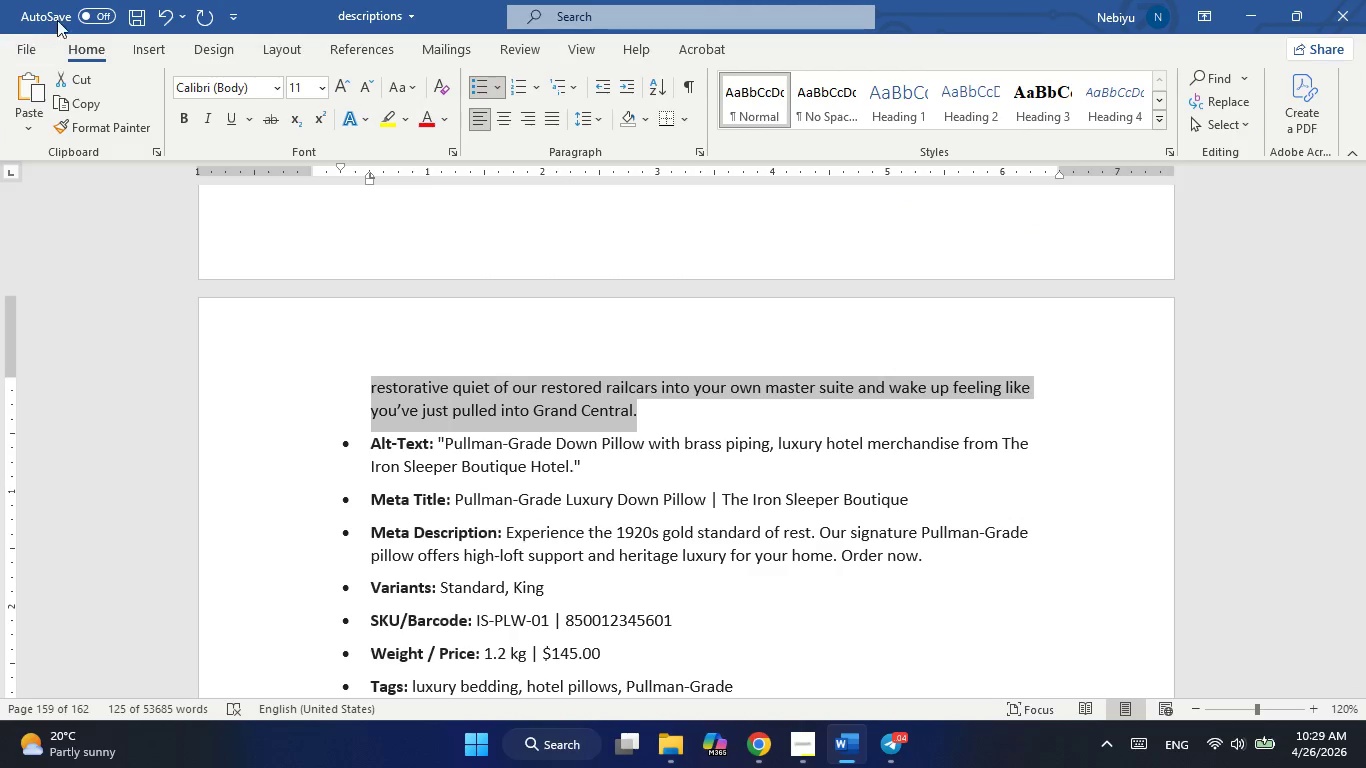 
left_click([135, 12])
 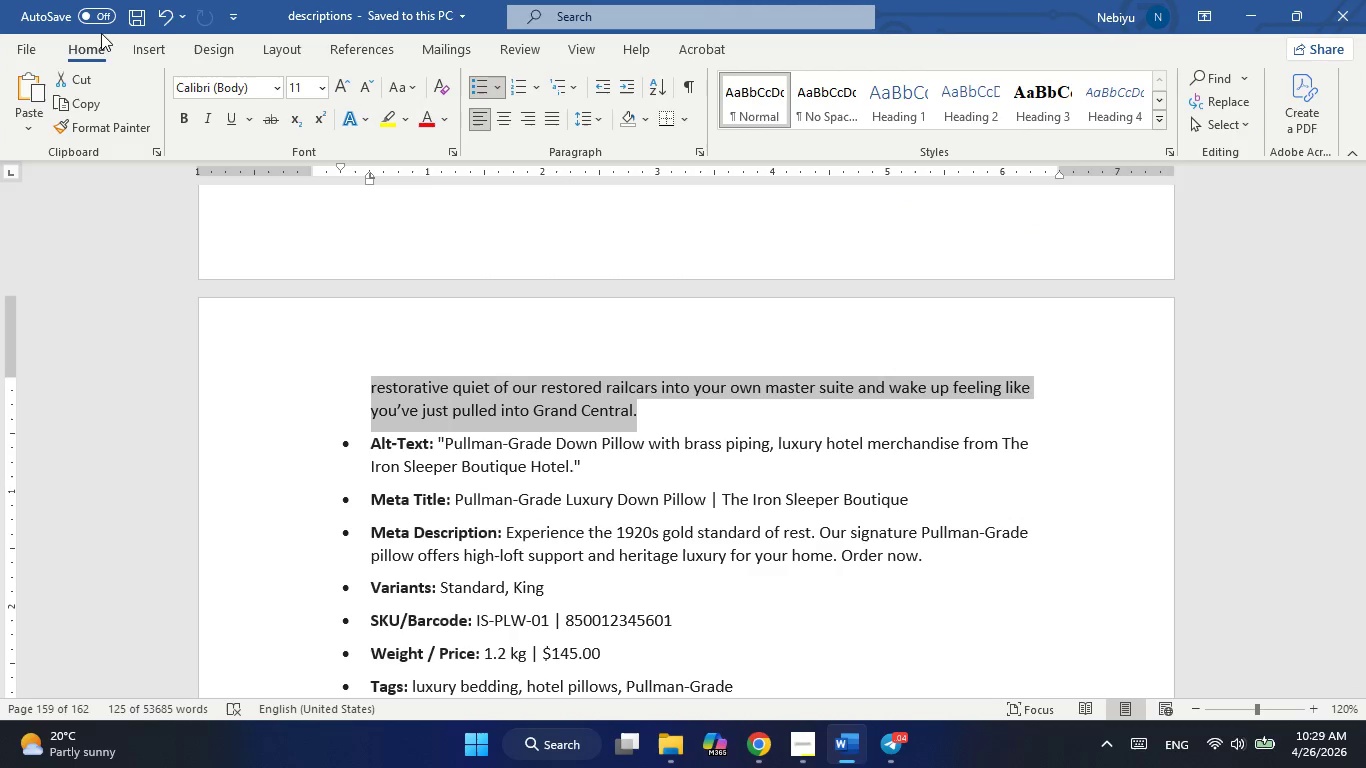 
left_click([277, 283])
 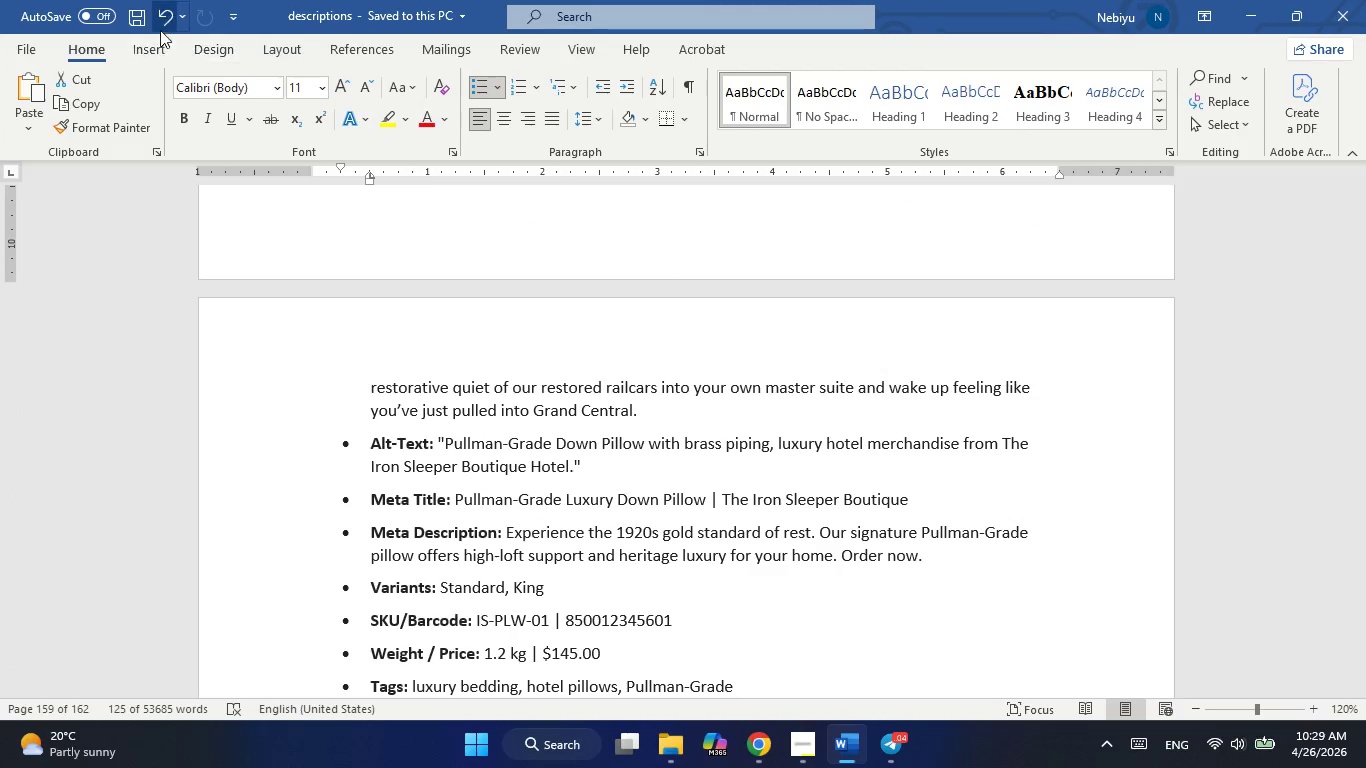 
left_click([130, 14])
 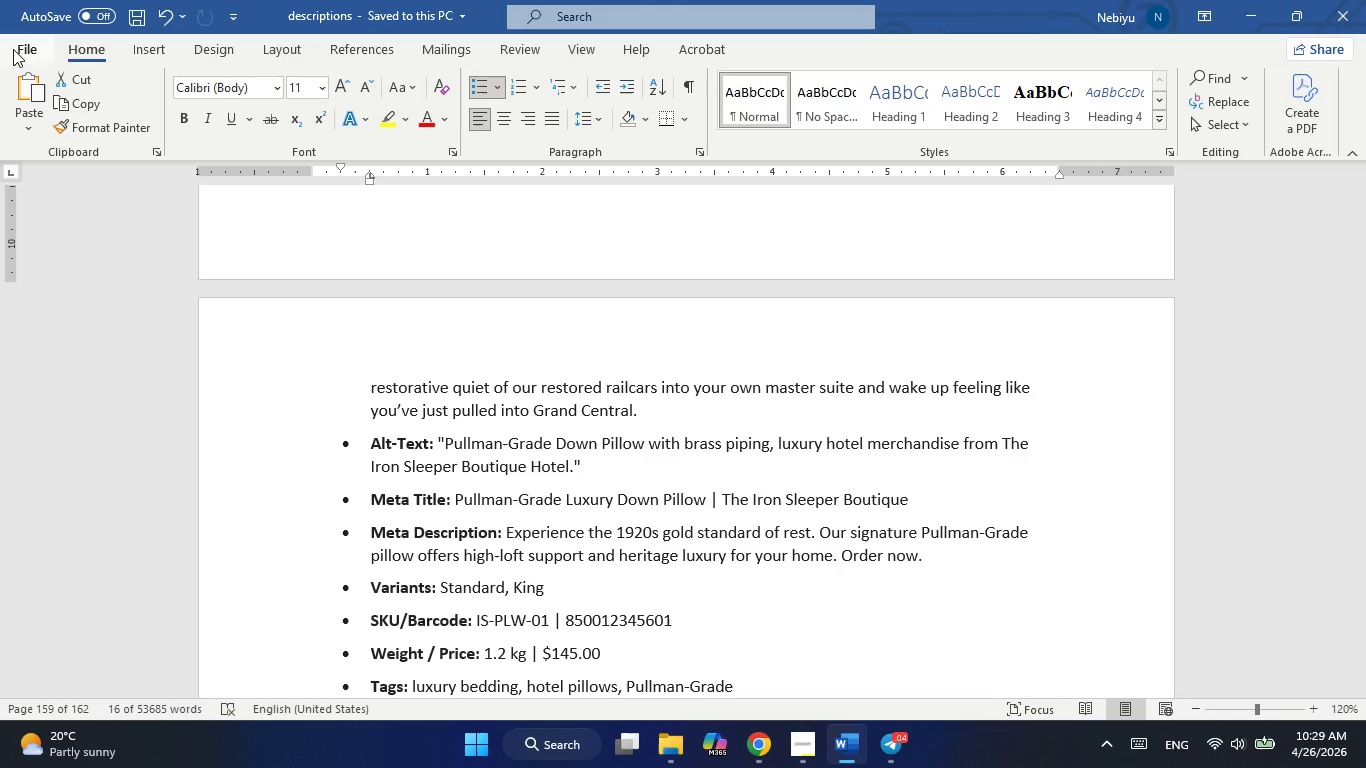 
left_click([13, 49])
 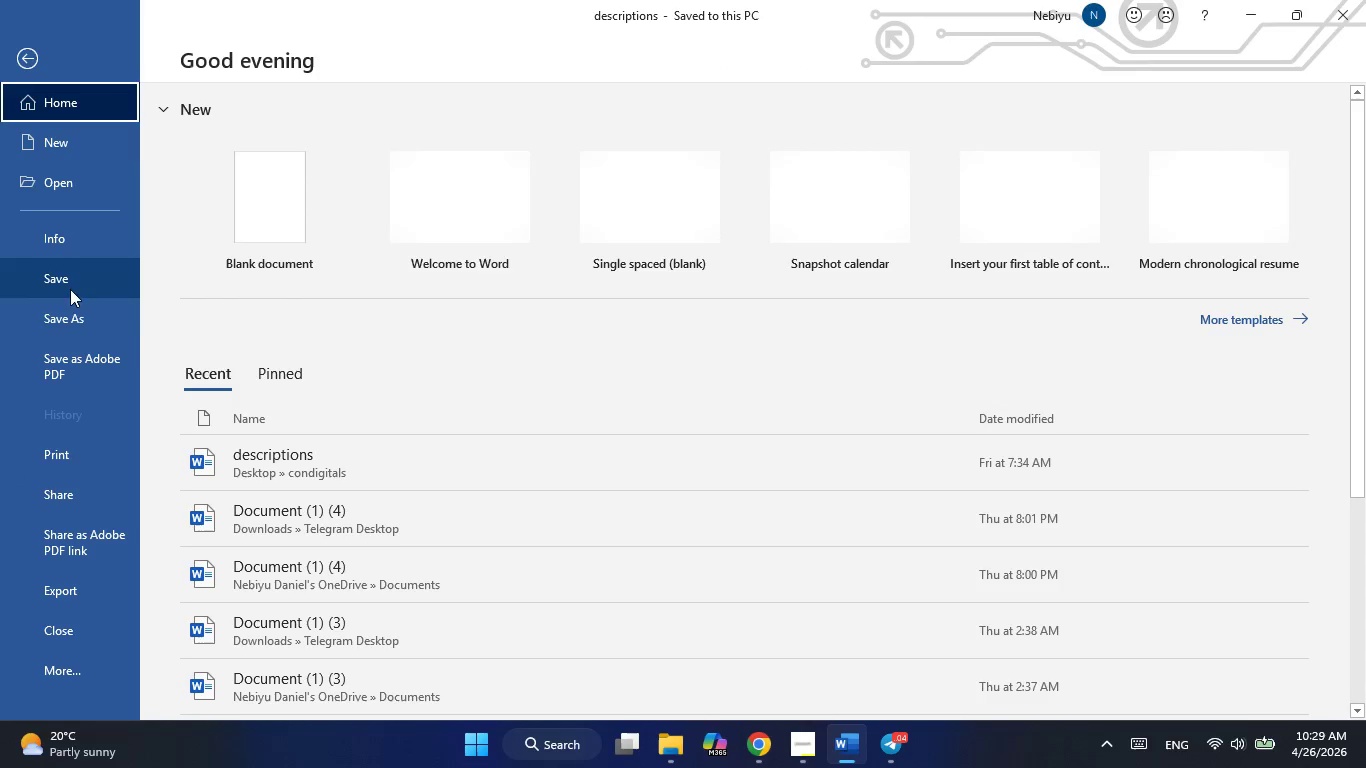 
left_click([74, 320])
 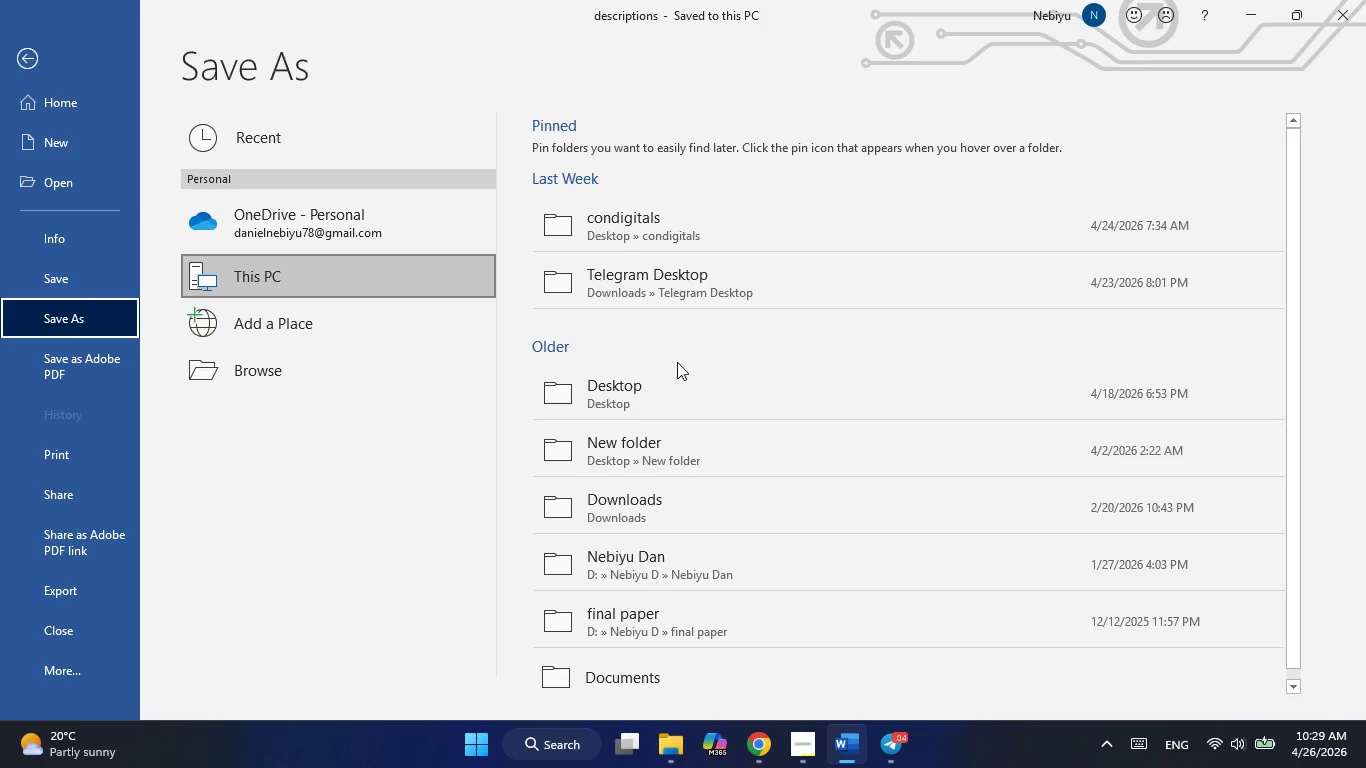 
double_click([675, 365])
 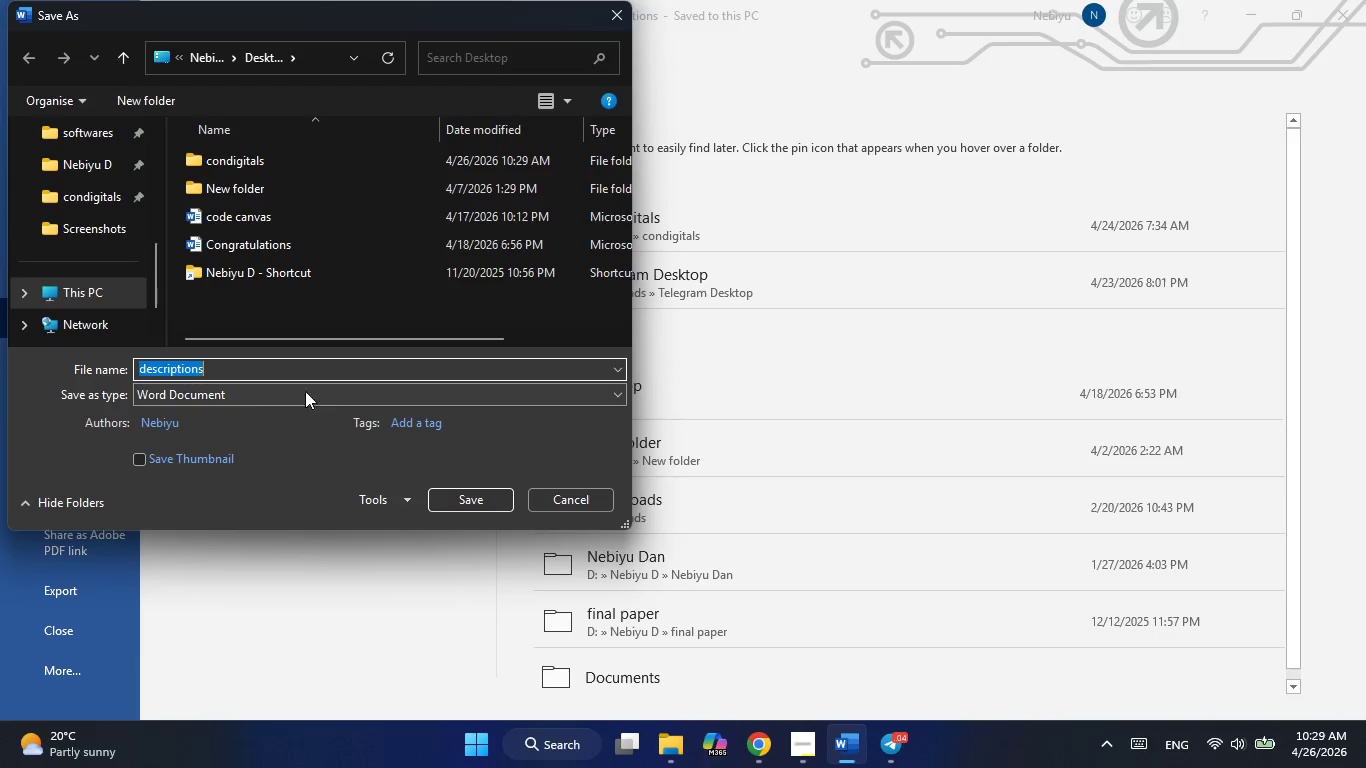 
left_click([248, 393])
 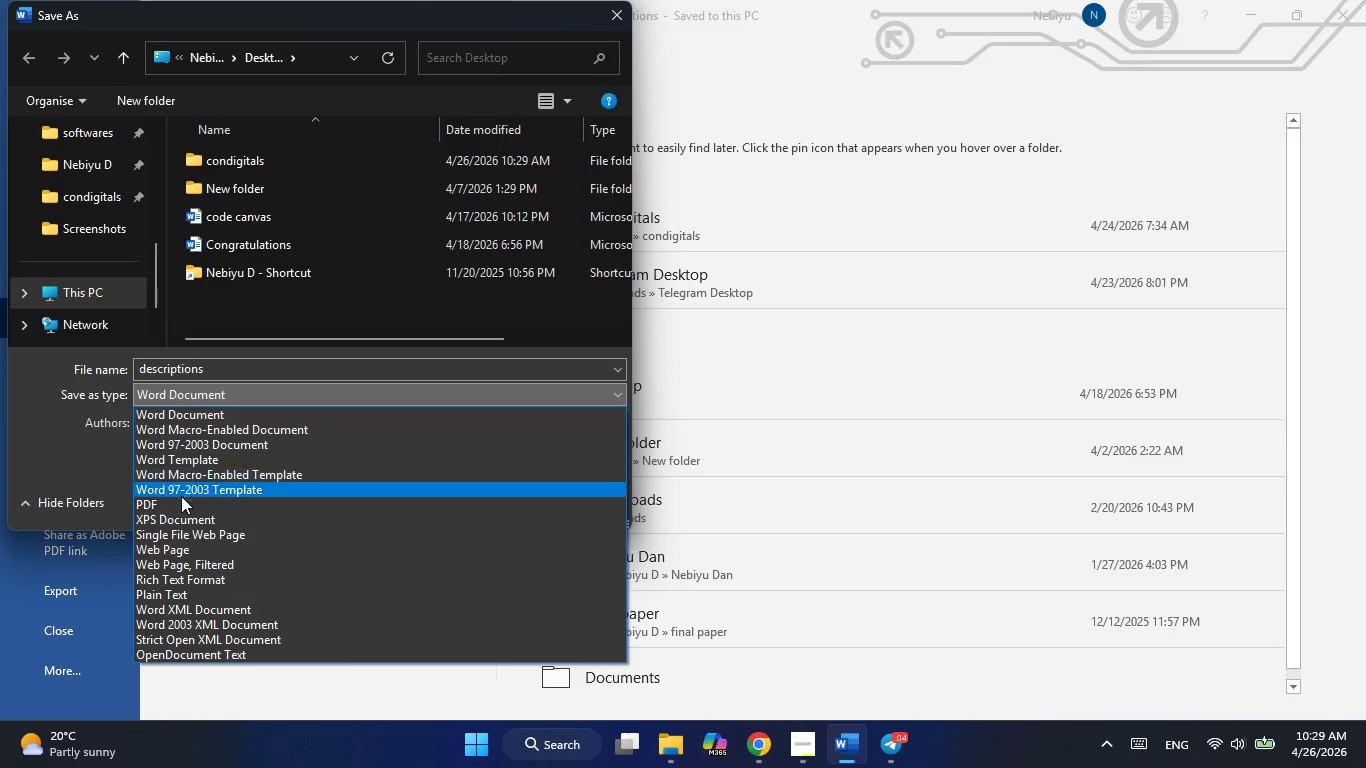 
left_click([180, 500])
 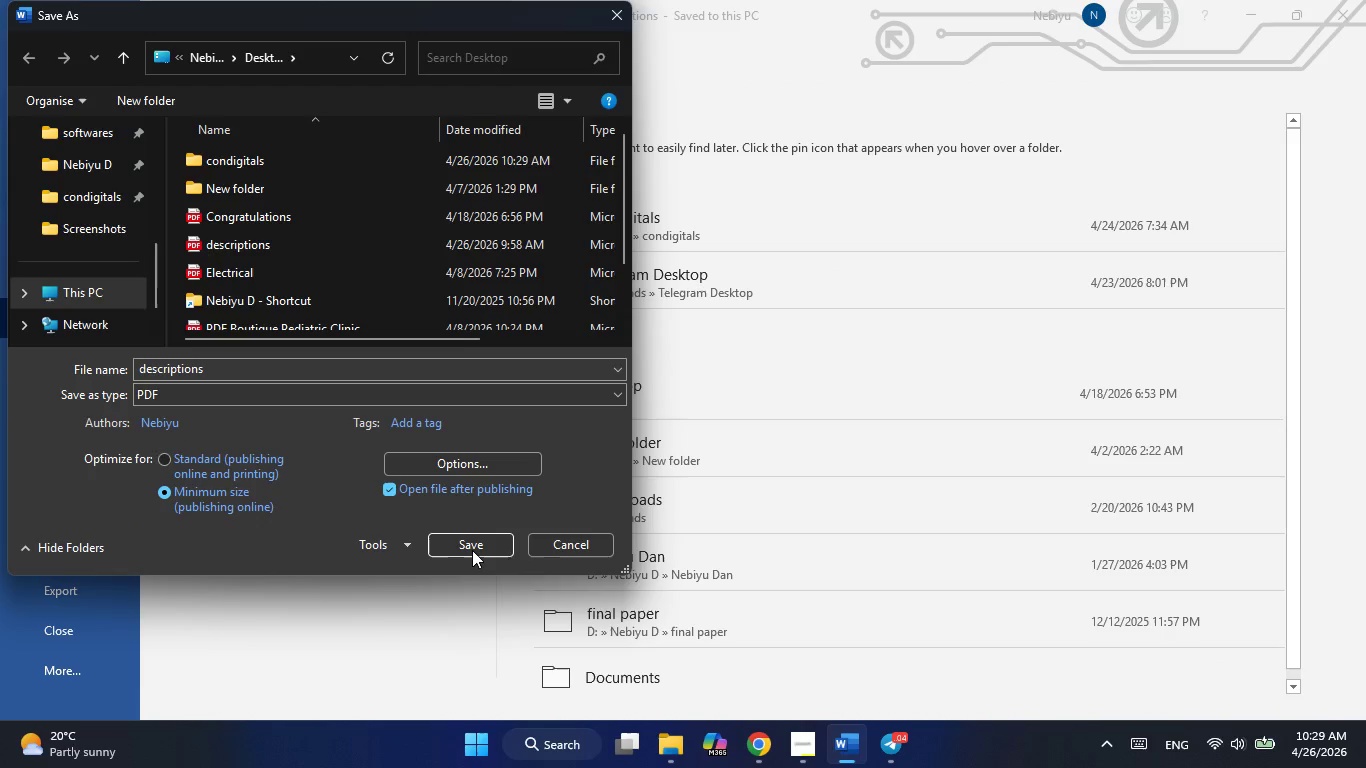 
left_click([473, 550])
 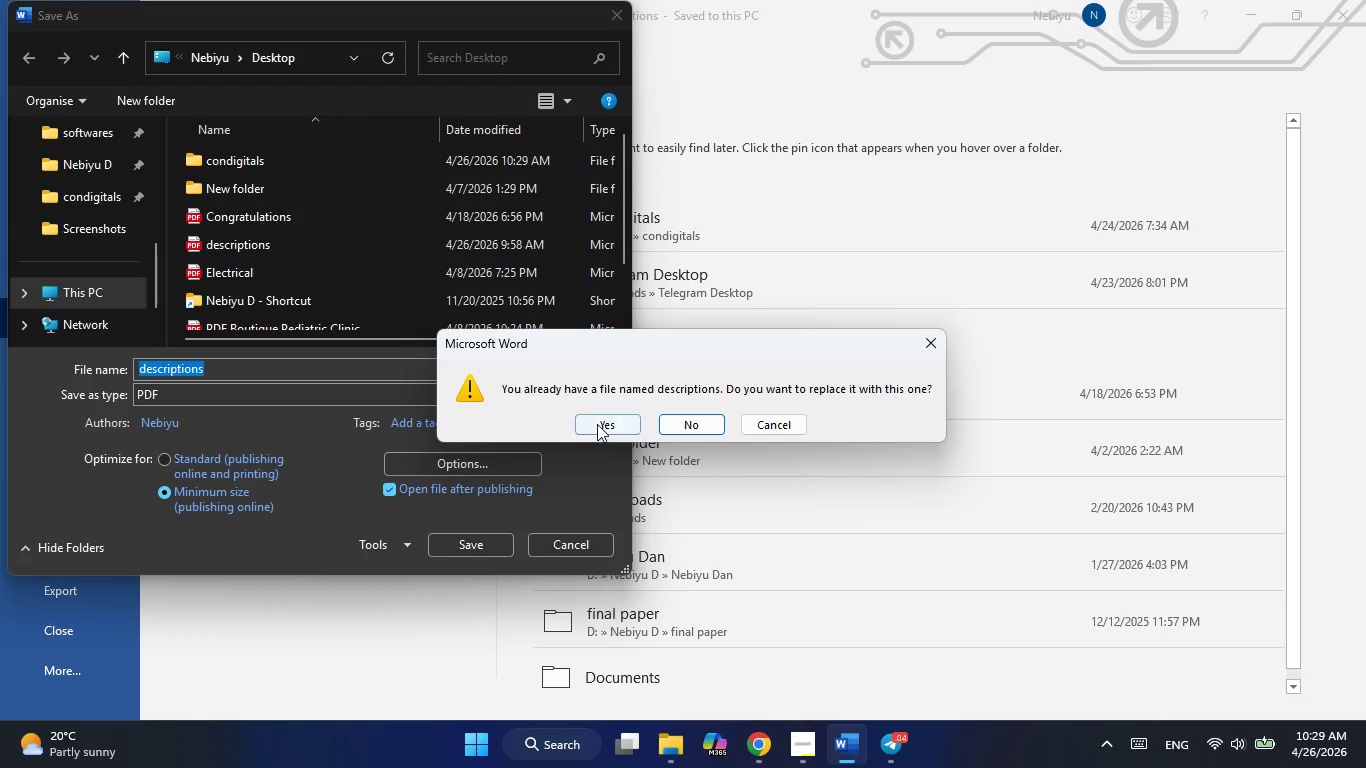 
left_click([597, 424])
 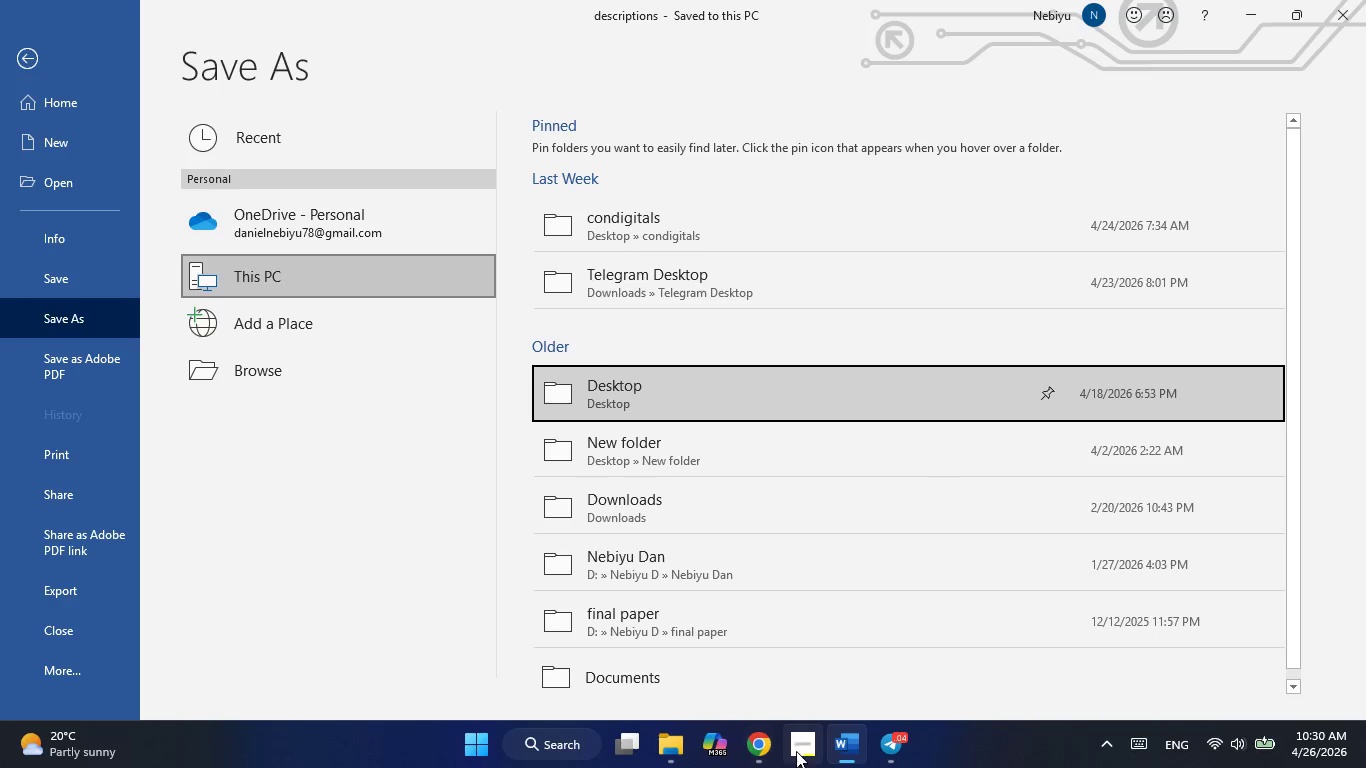 
wait(17.42)
 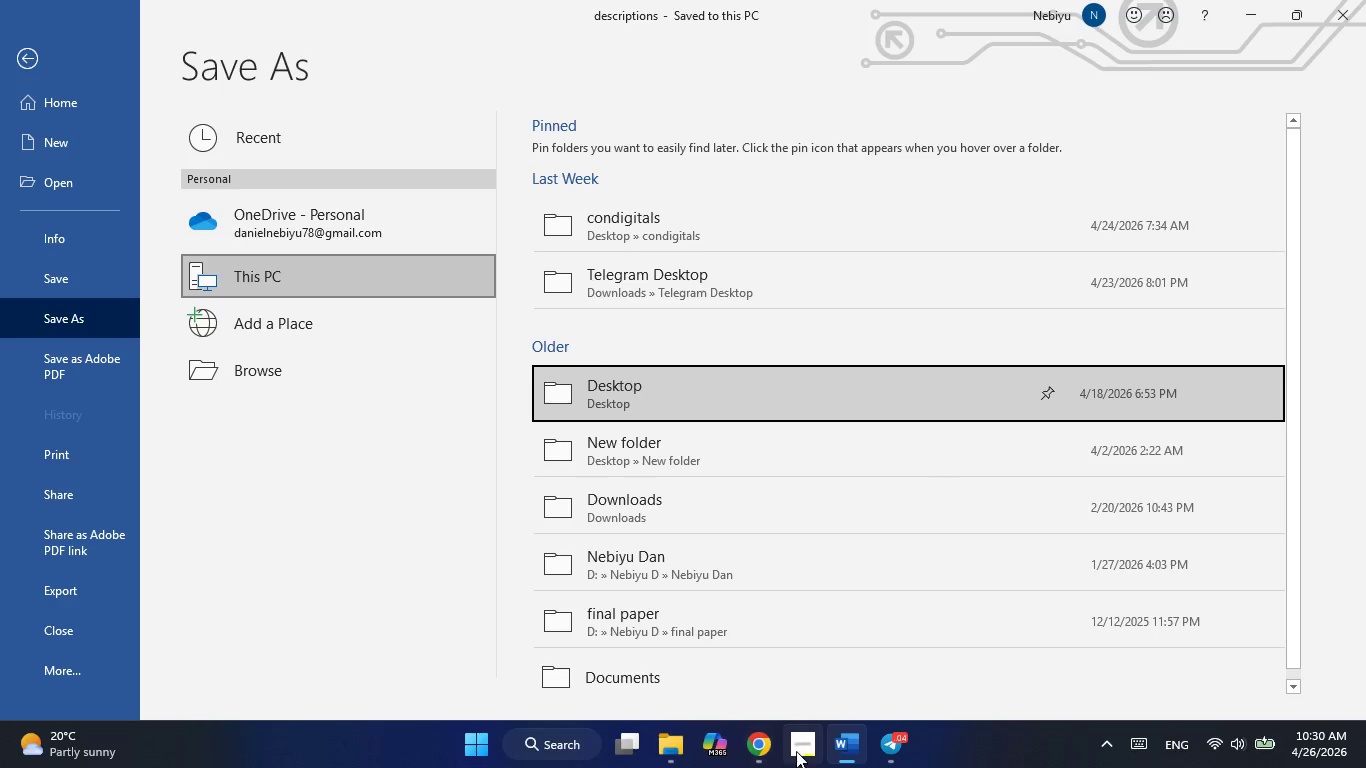 
left_click([802, 569])
 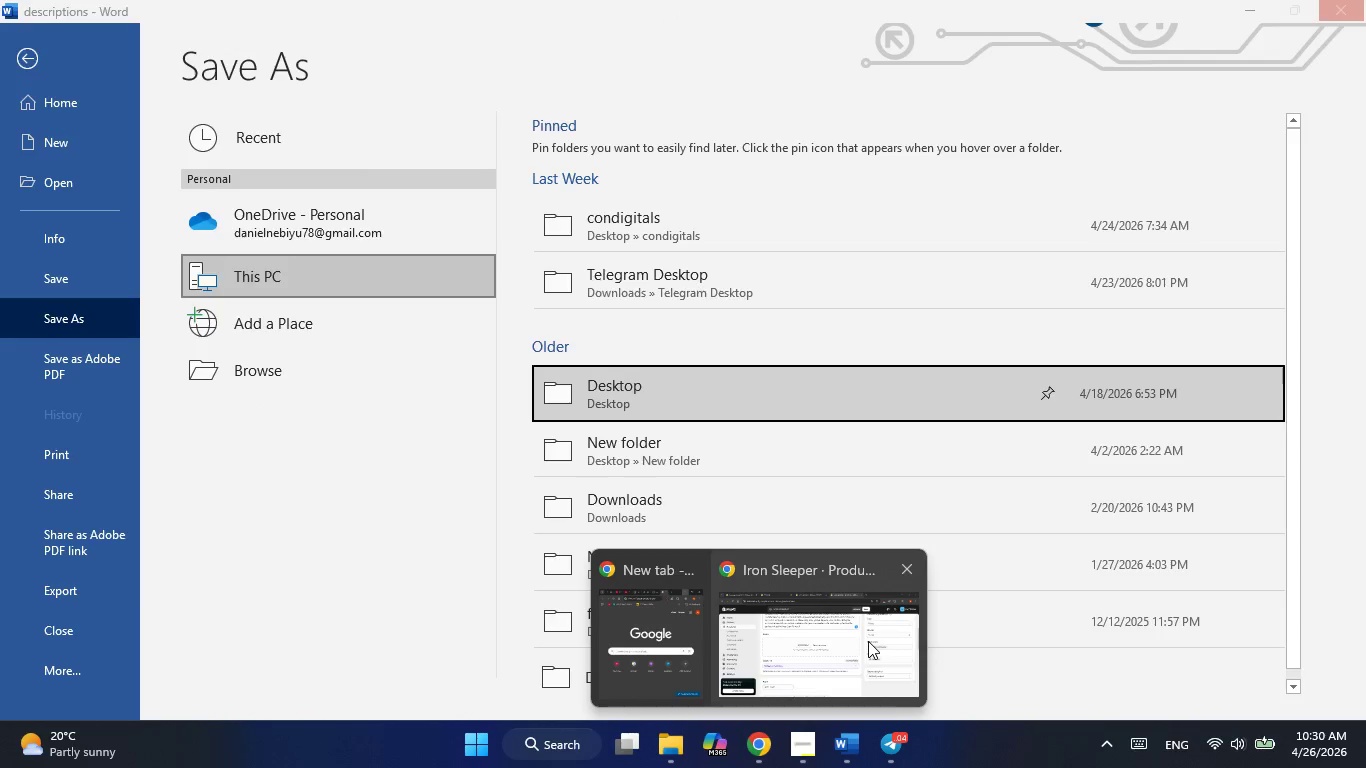 
left_click([868, 641])
 